 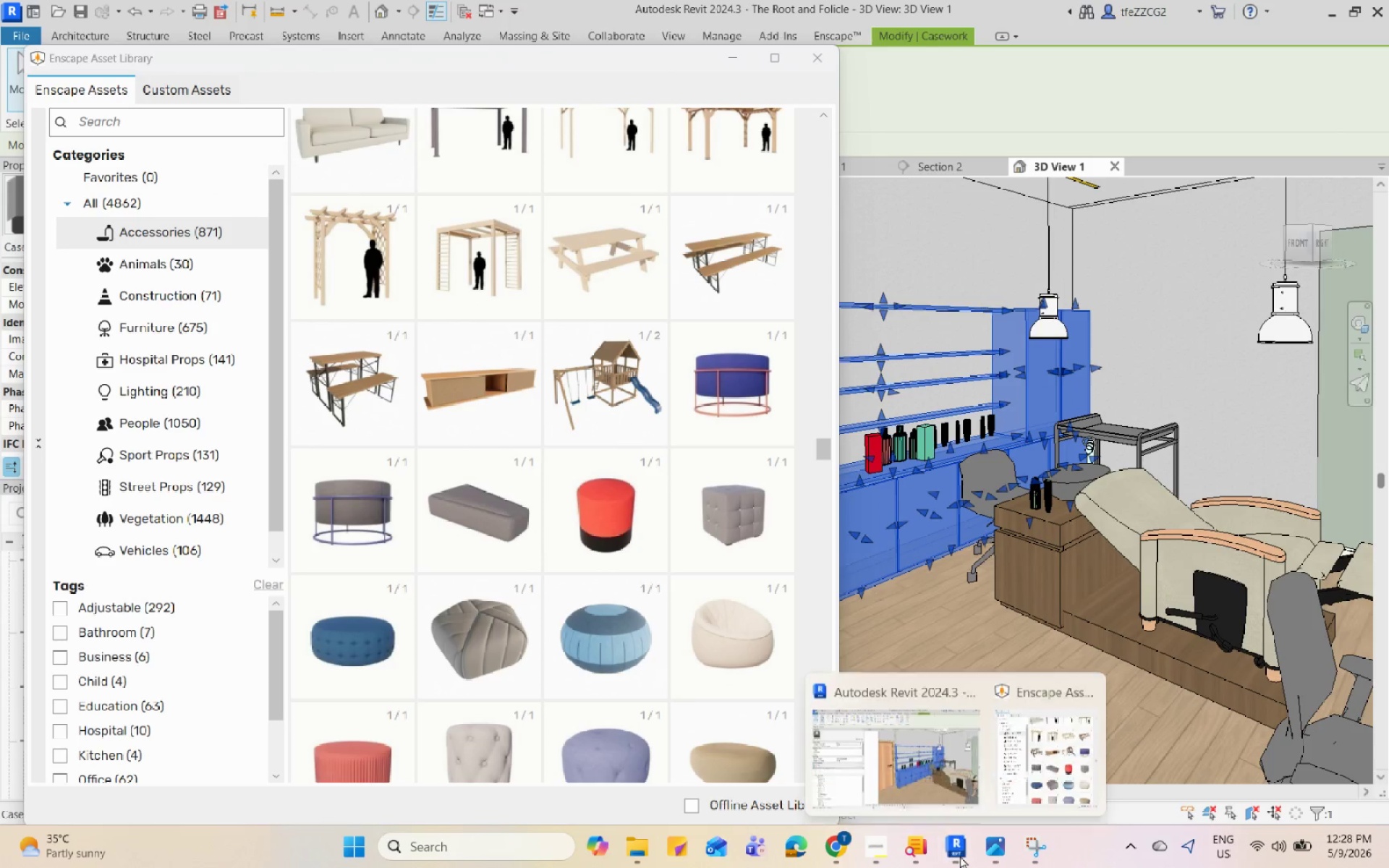 
double_click([966, 619])
 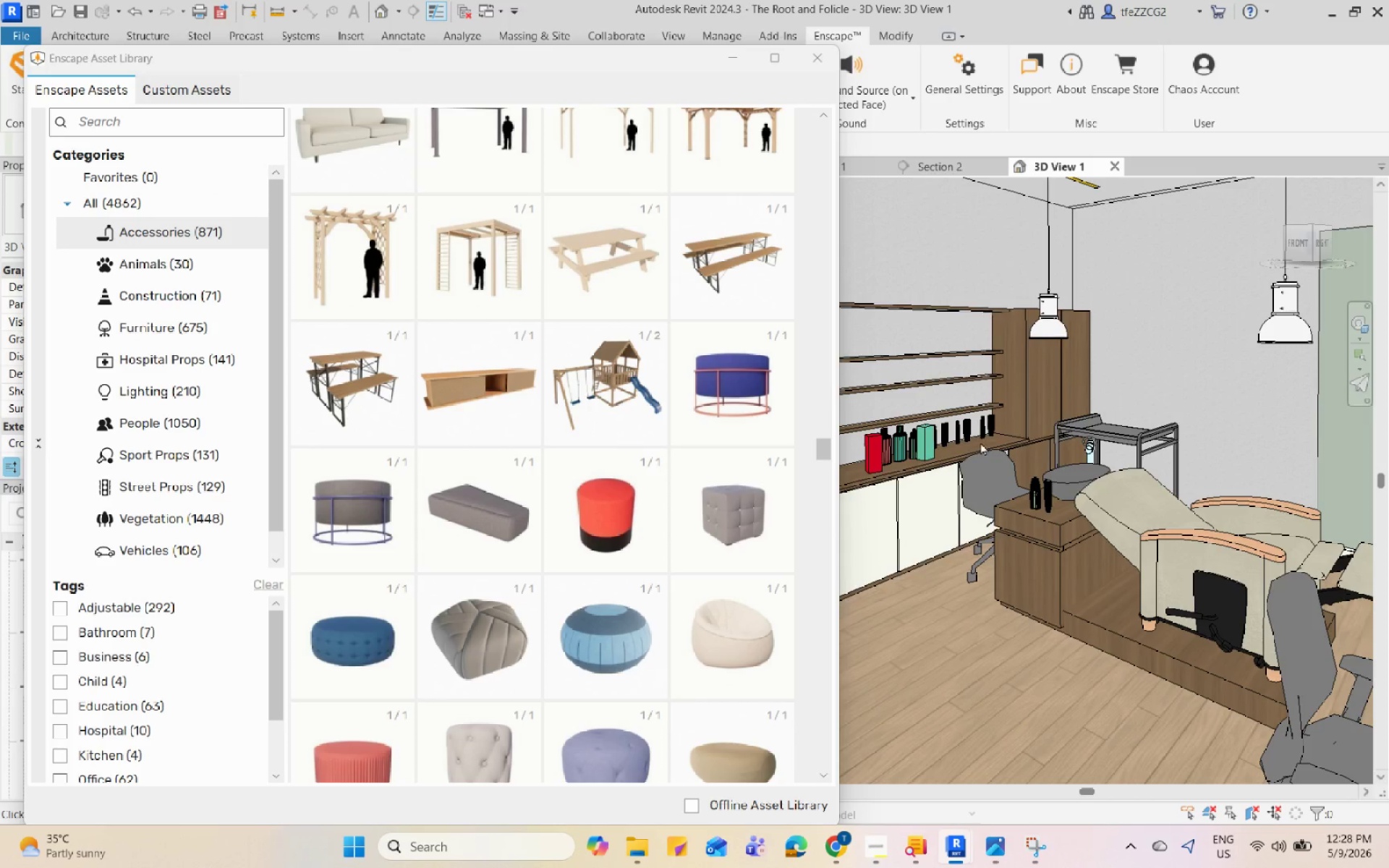 
scroll: coordinate [1021, 446], scroll_direction: up, amount: 1.0
 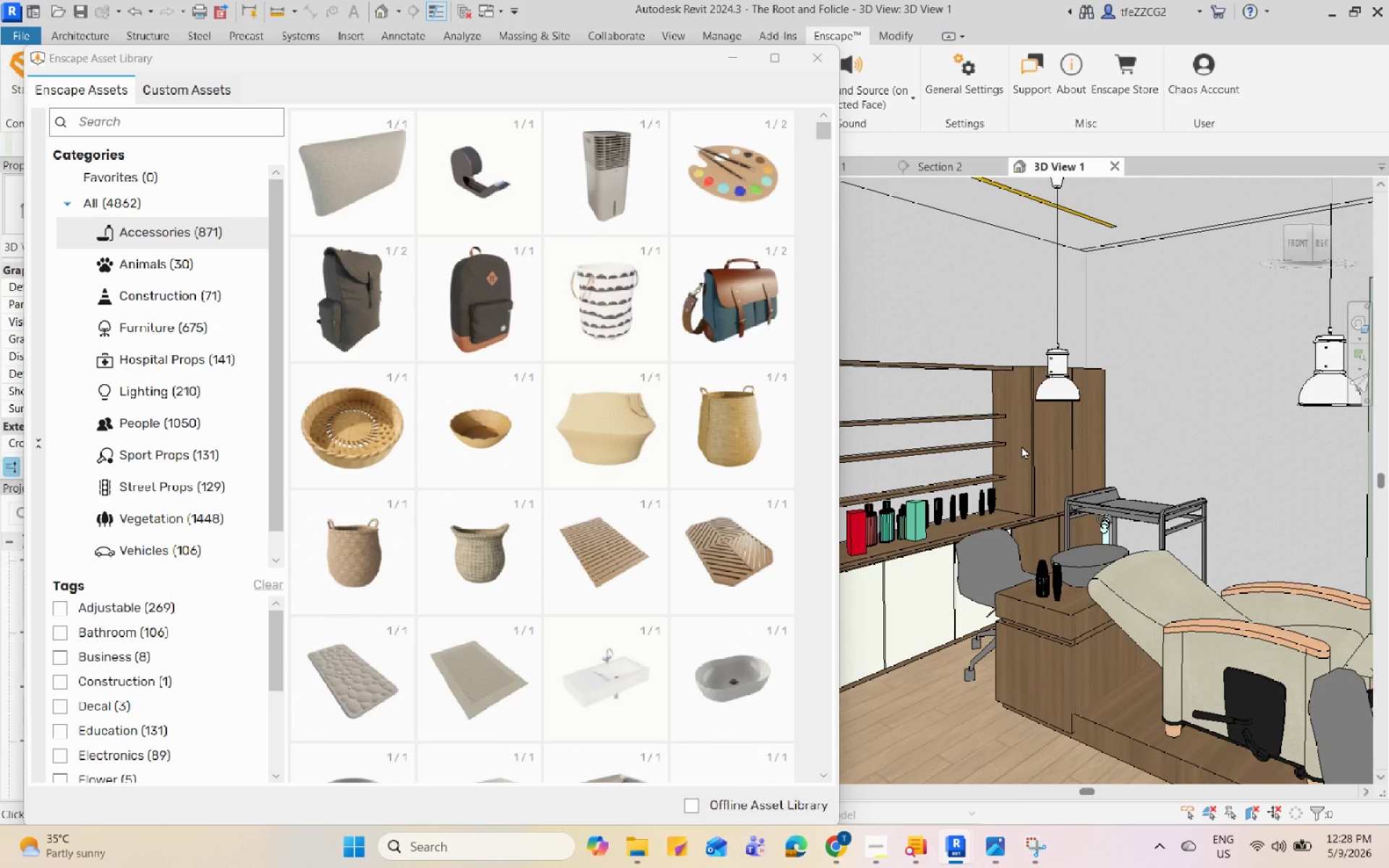 
wait(28.69)
 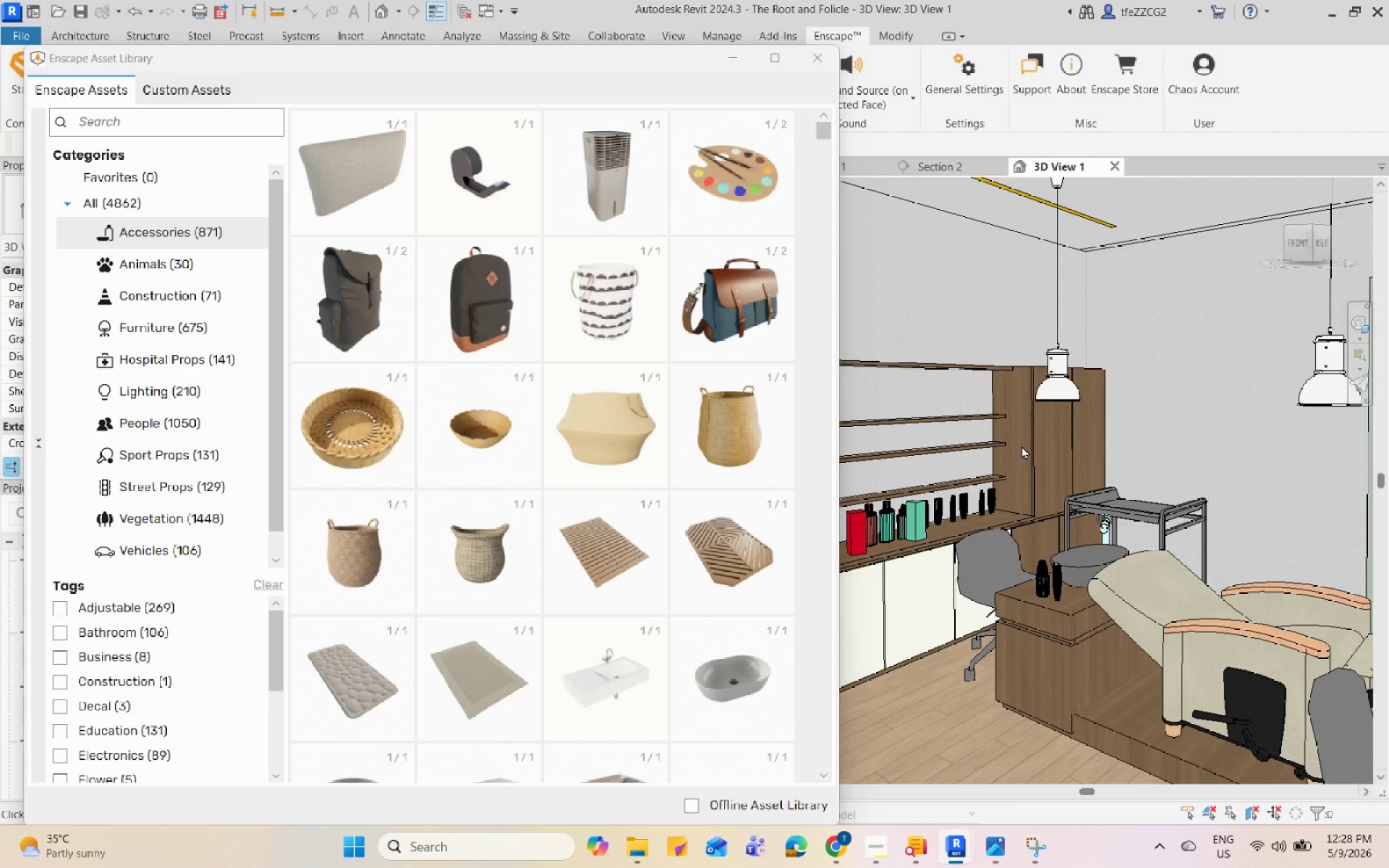 
left_click([723, 55])
 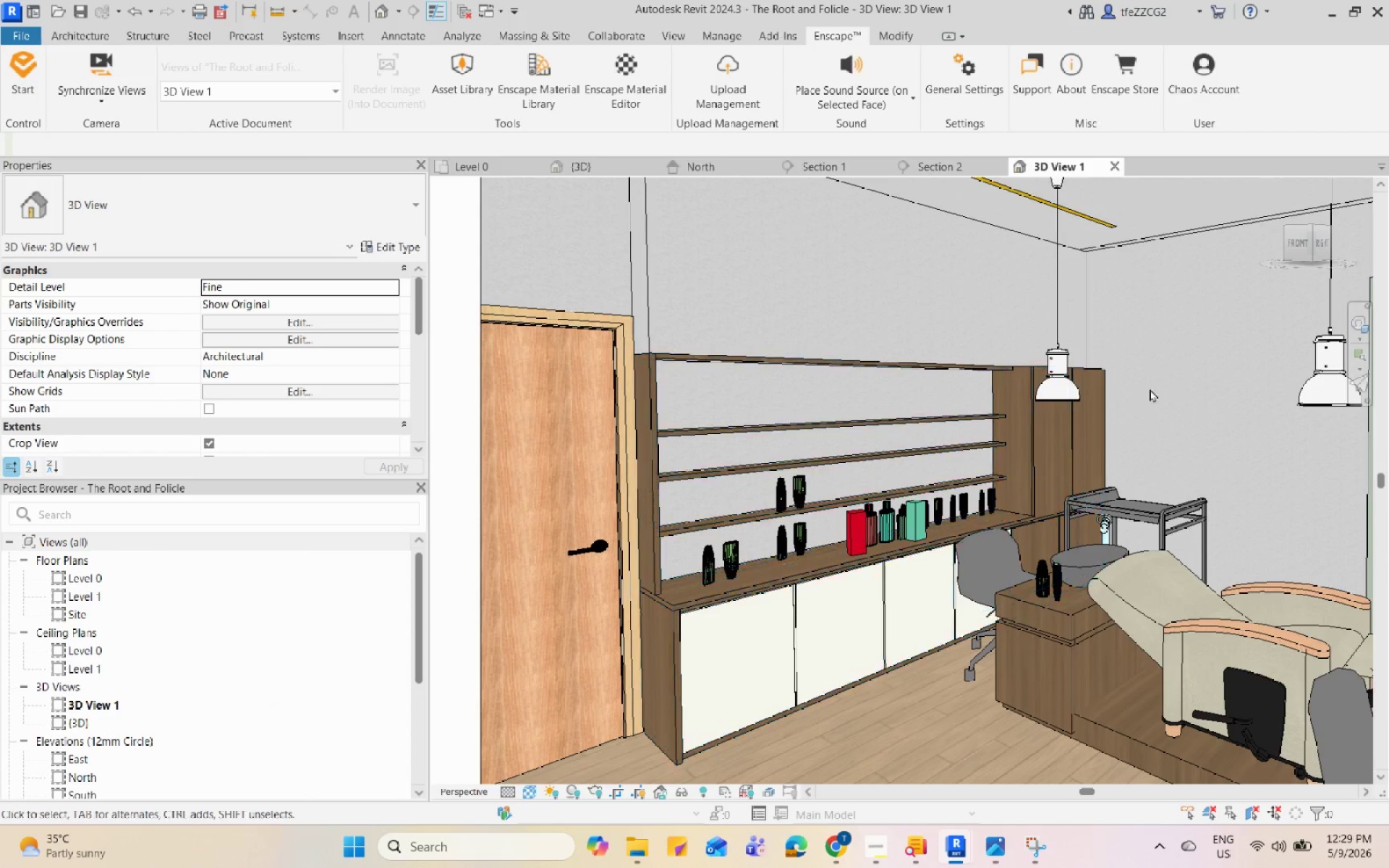 
left_click([1028, 439])
 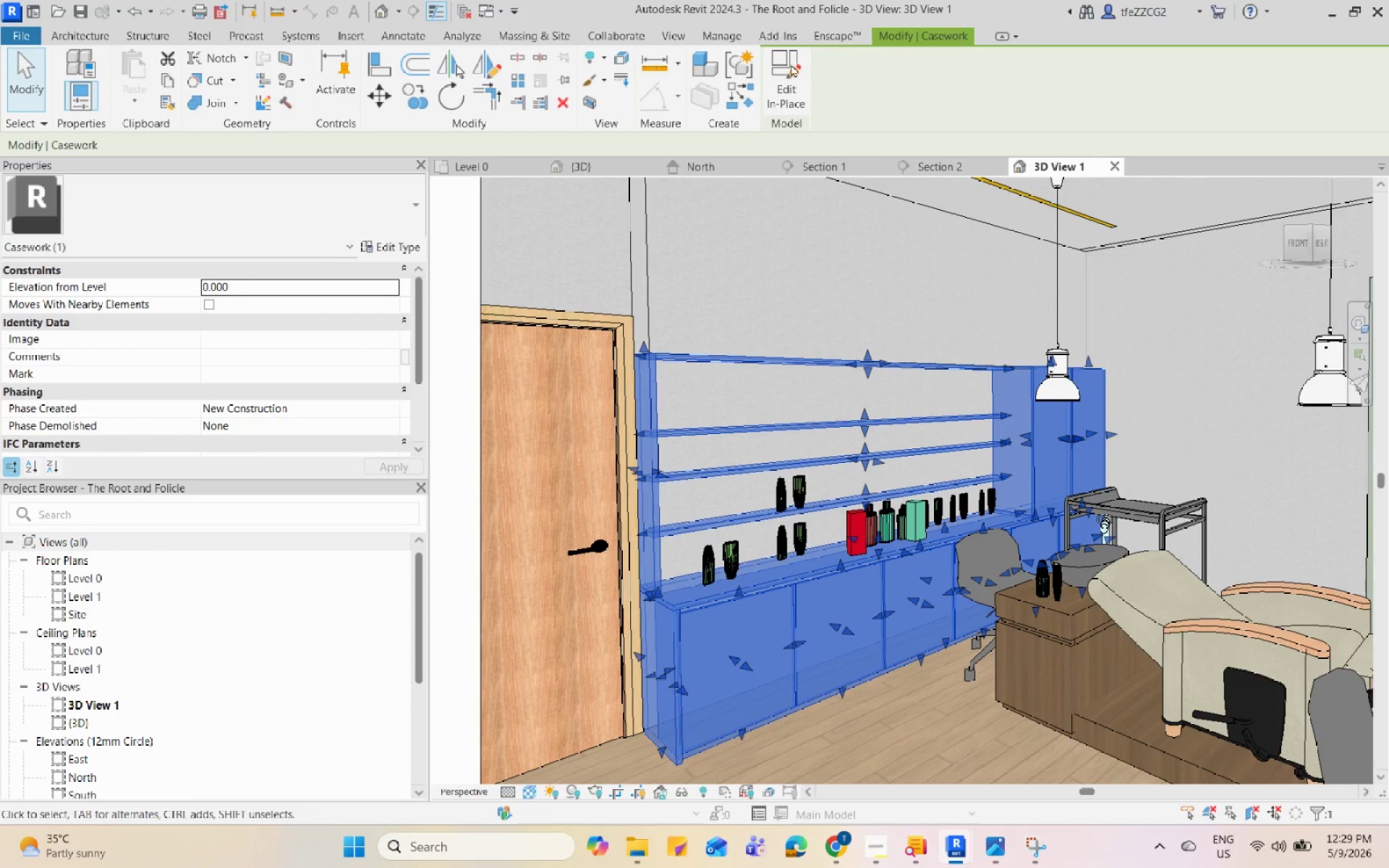 
left_click([779, 78])
 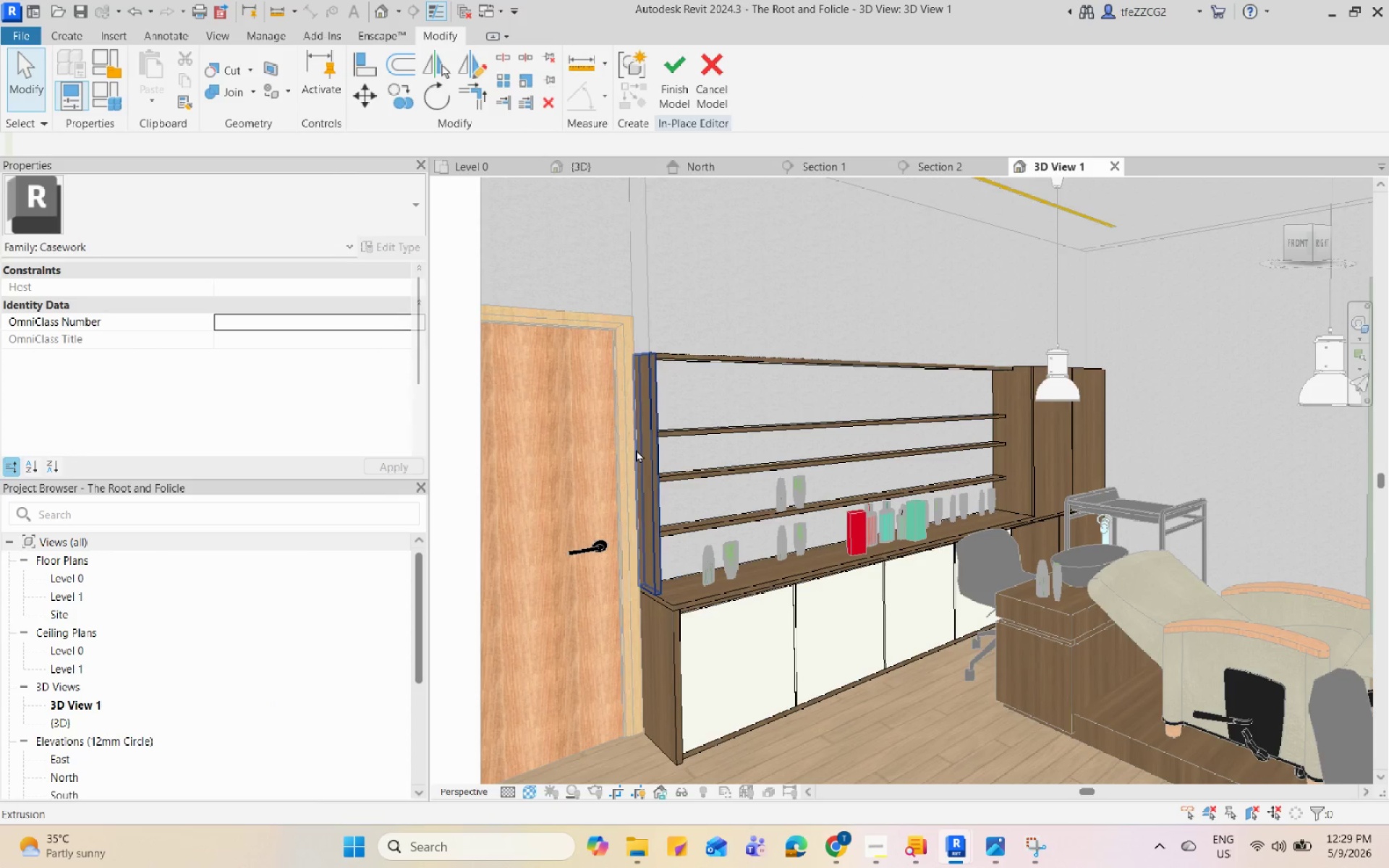 
left_click([652, 438])
 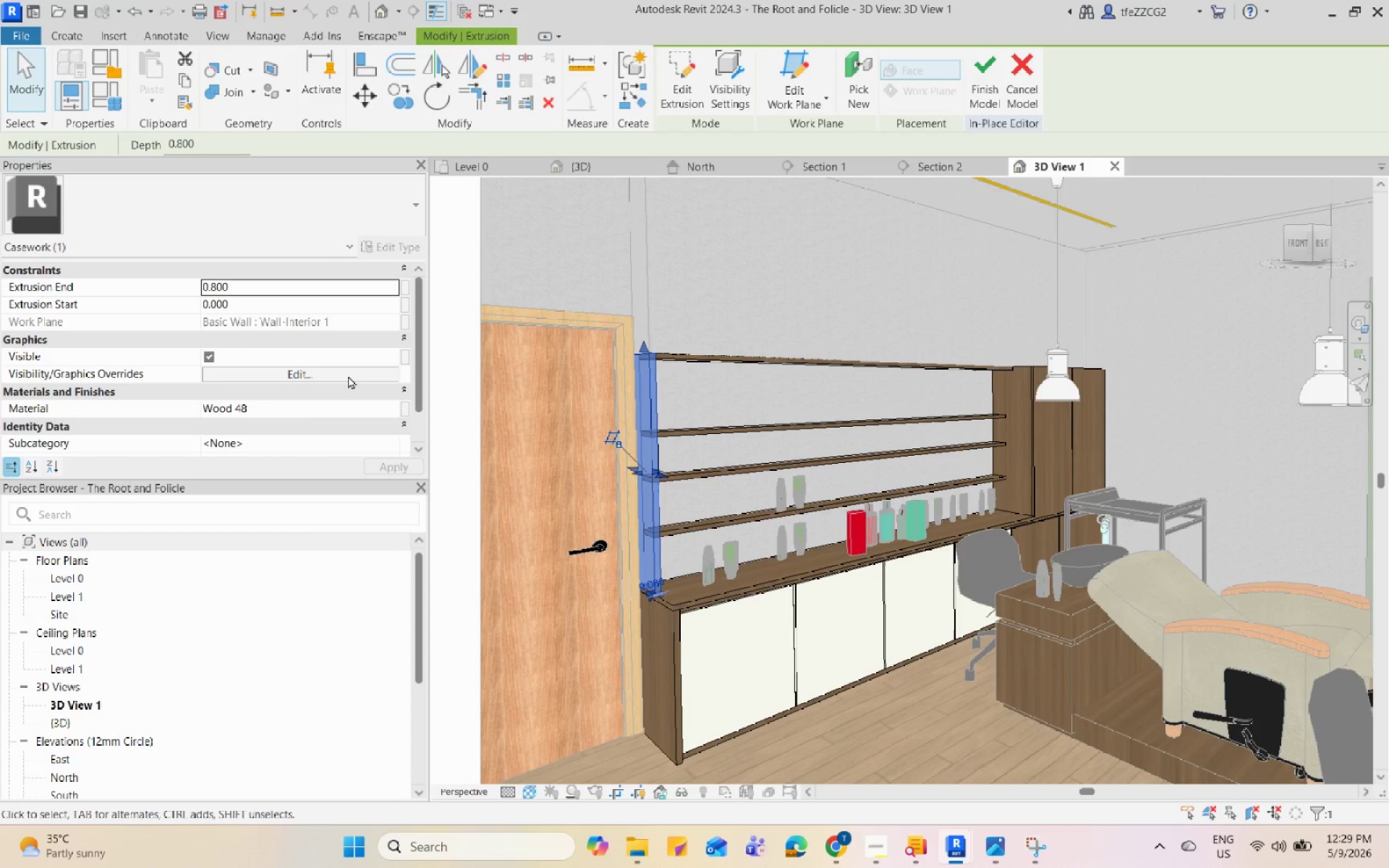 
scroll: coordinate [348, 375], scroll_direction: down, amount: 2.0
 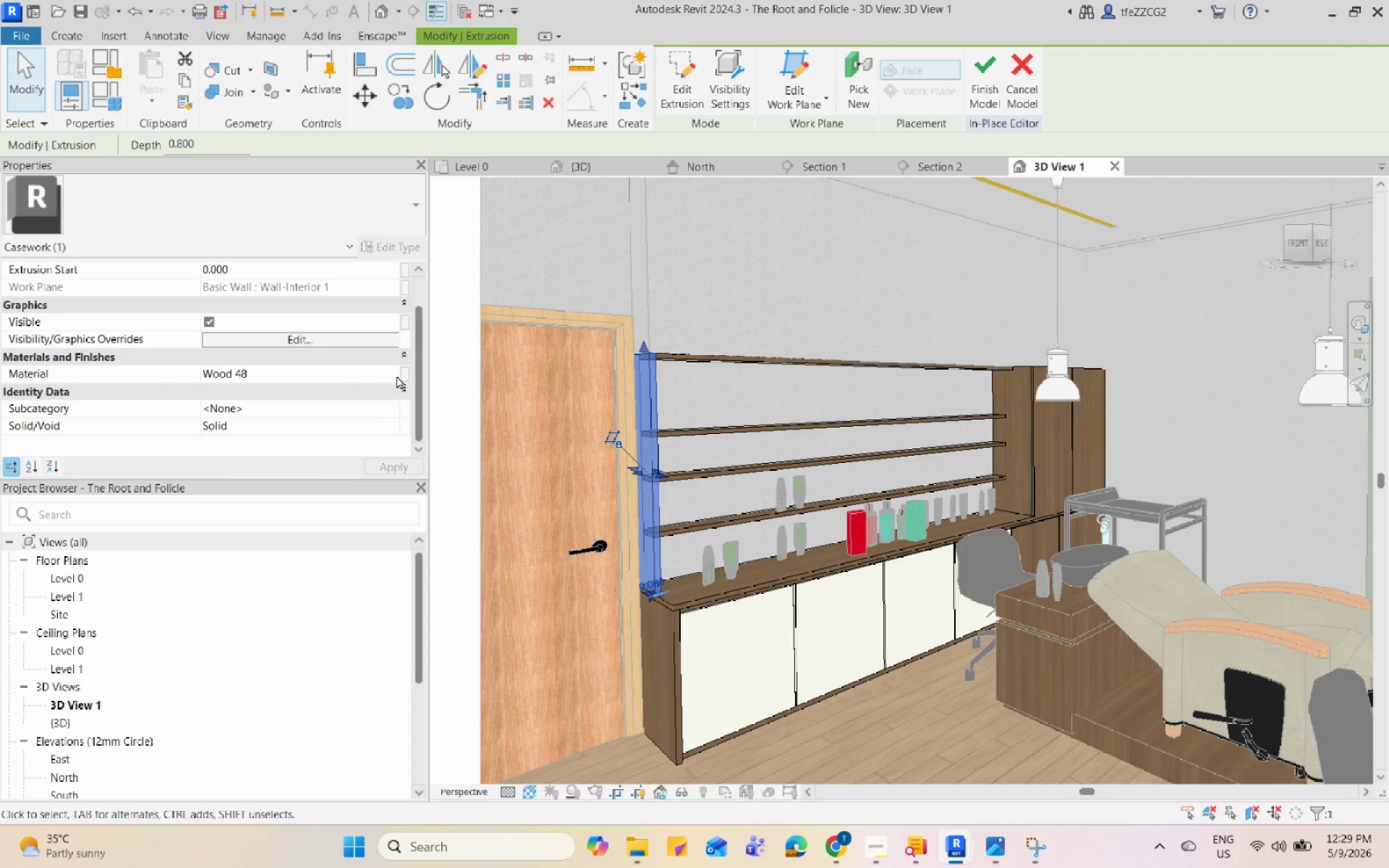 
left_click([396, 376])
 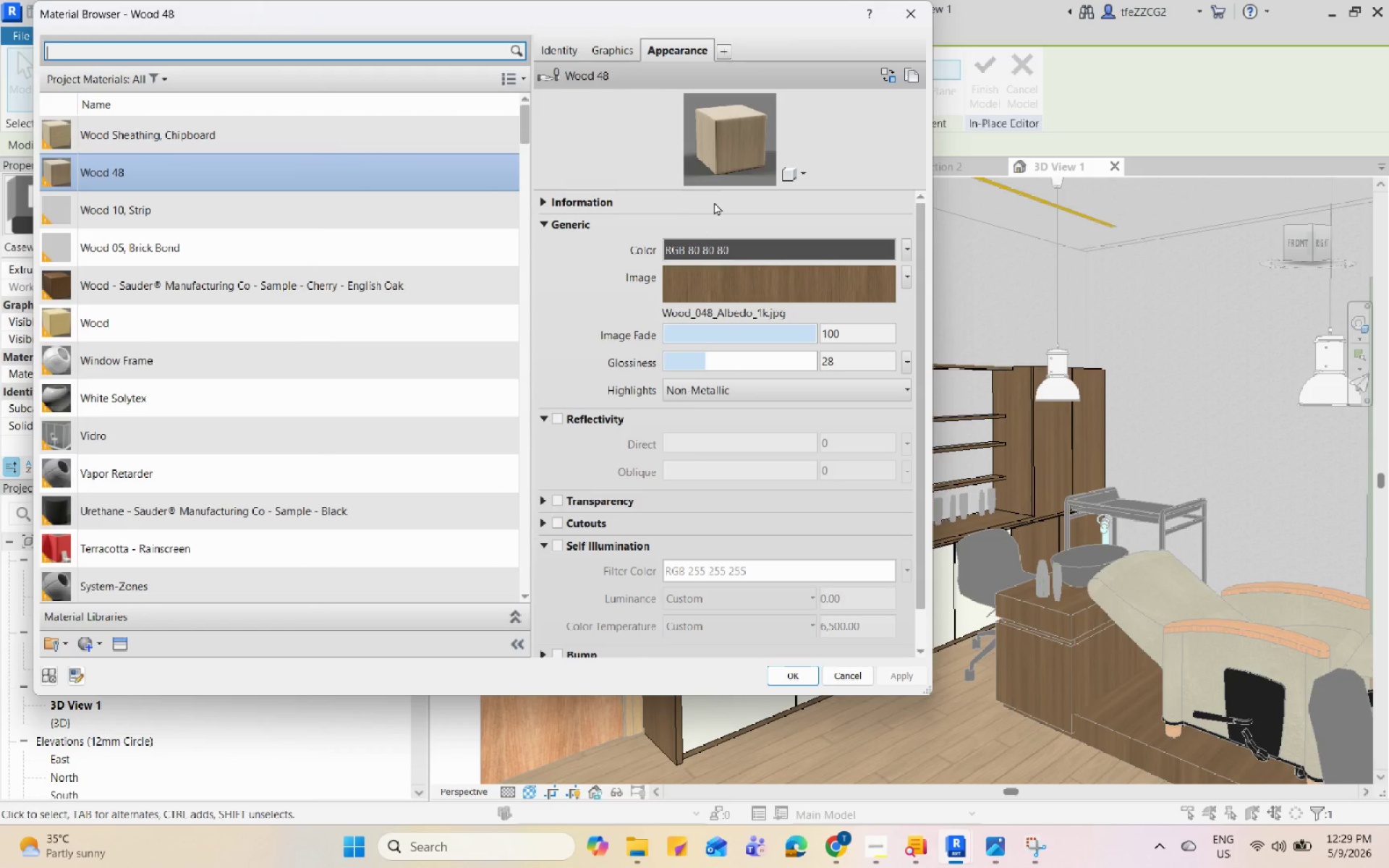 
scroll: coordinate [781, 280], scroll_direction: up, amount: 3.0
 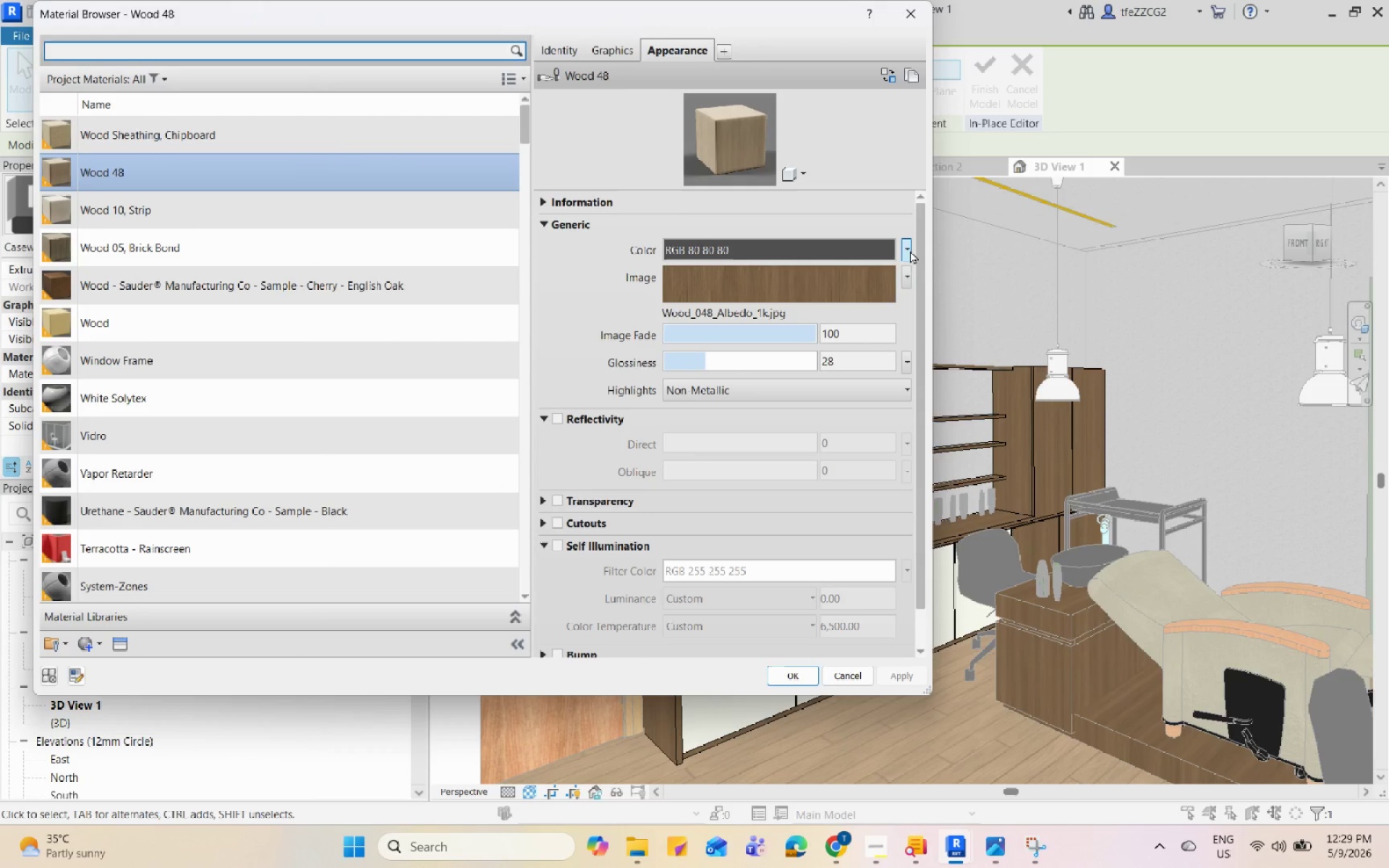 
double_click([910, 250])
 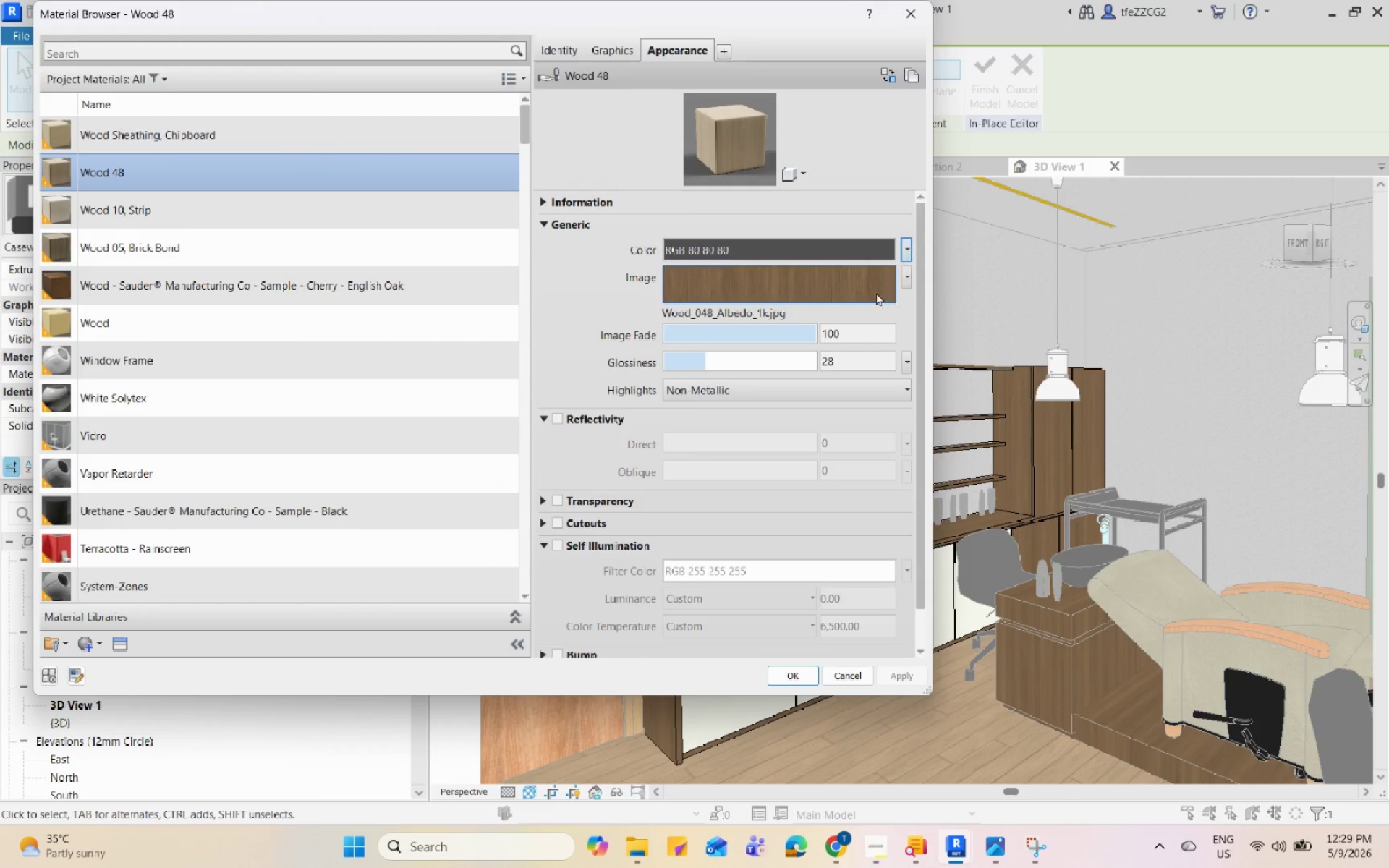 
triple_click([875, 293])
 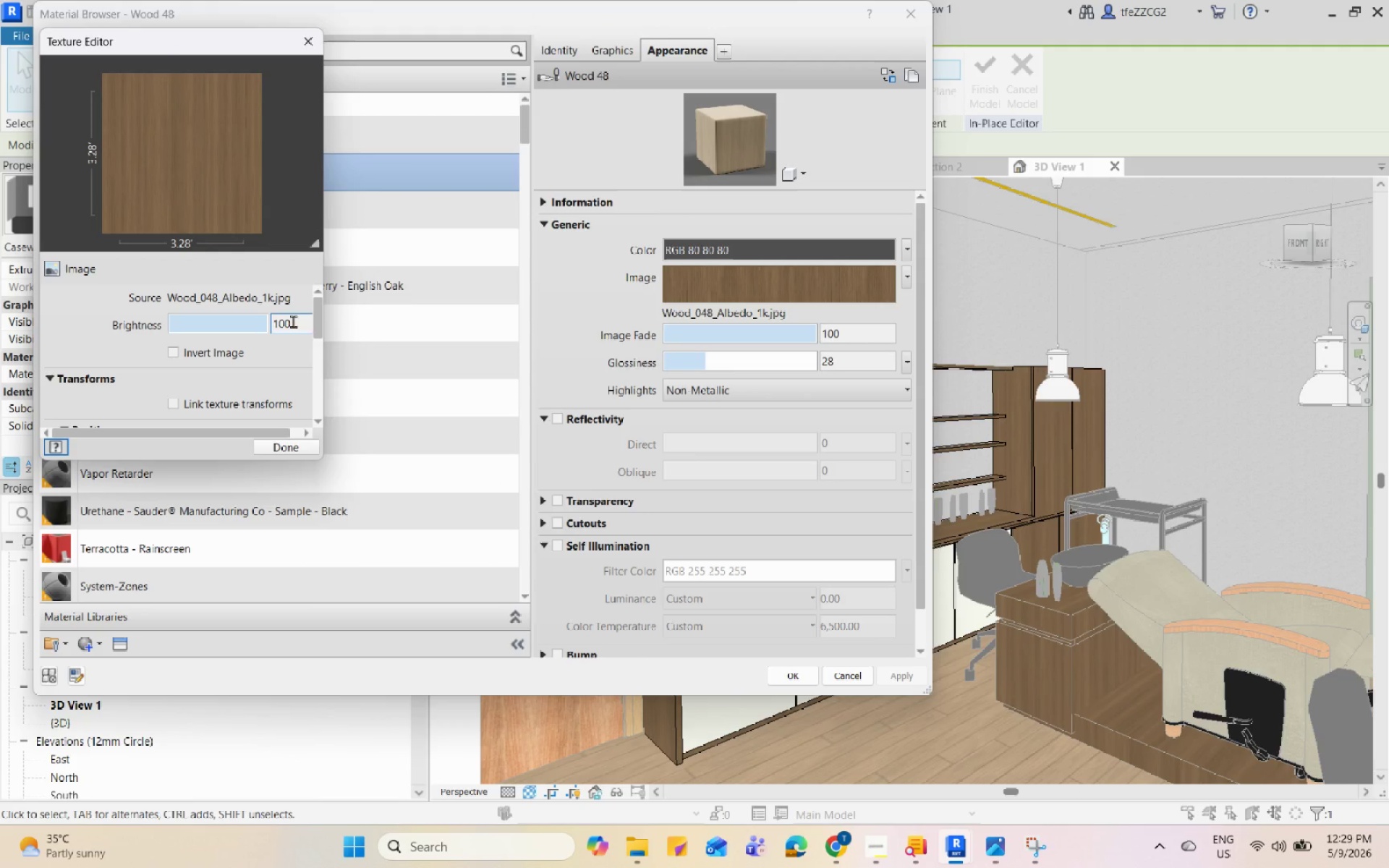 
left_click_drag(start_coordinate=[257, 319], to_coordinate=[271, 319])
 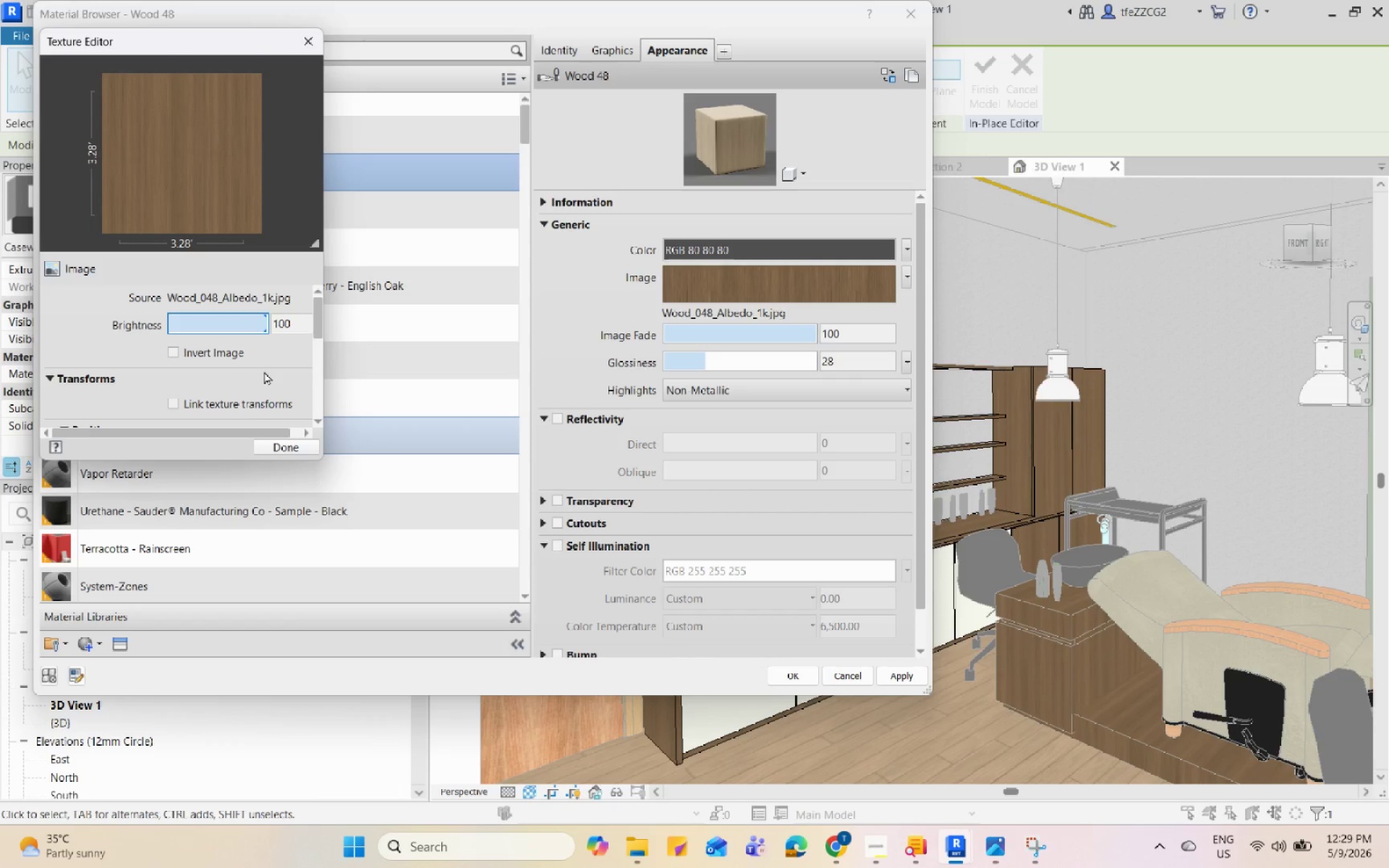 
left_click([236, 349])
 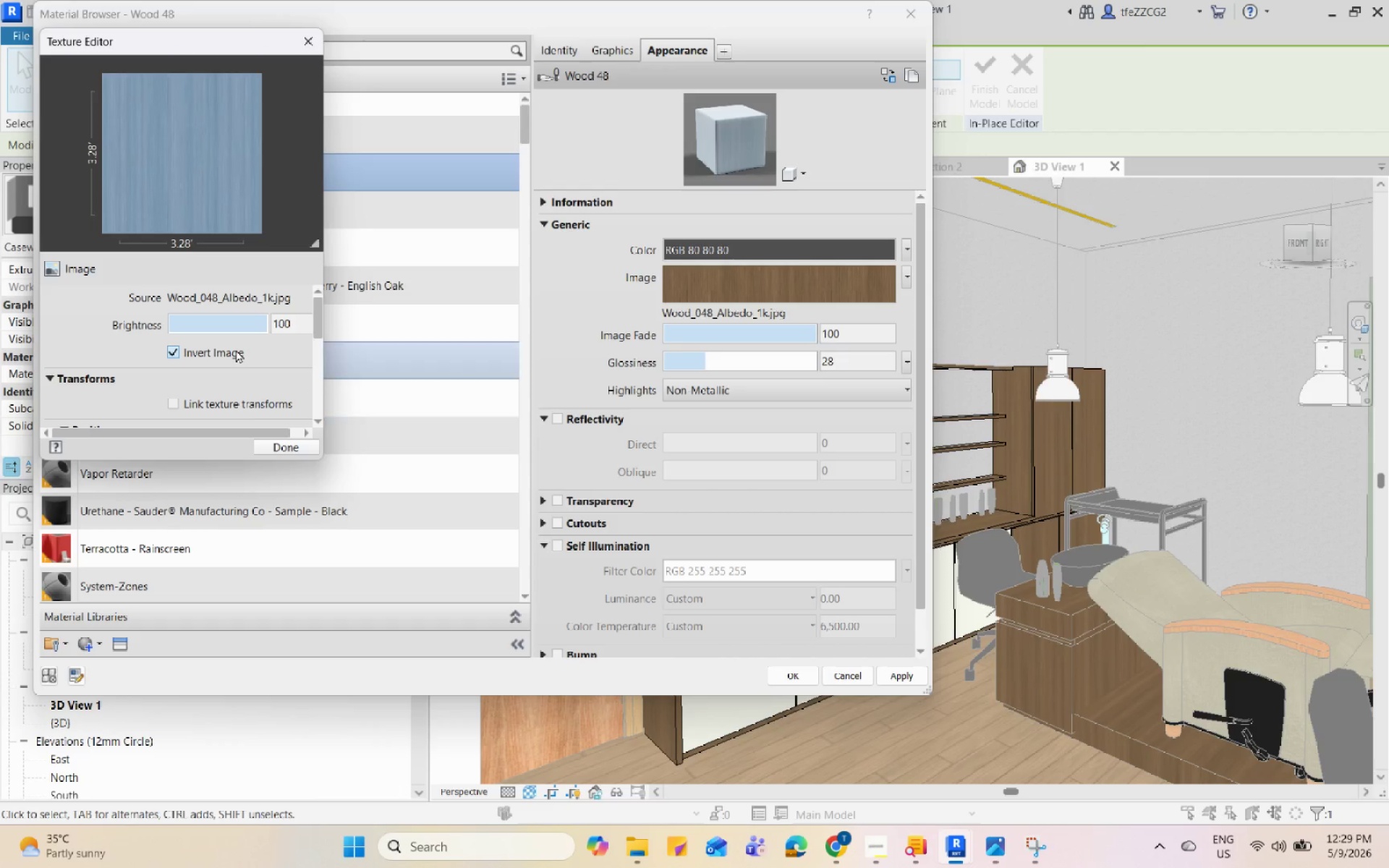 
left_click([236, 349])
 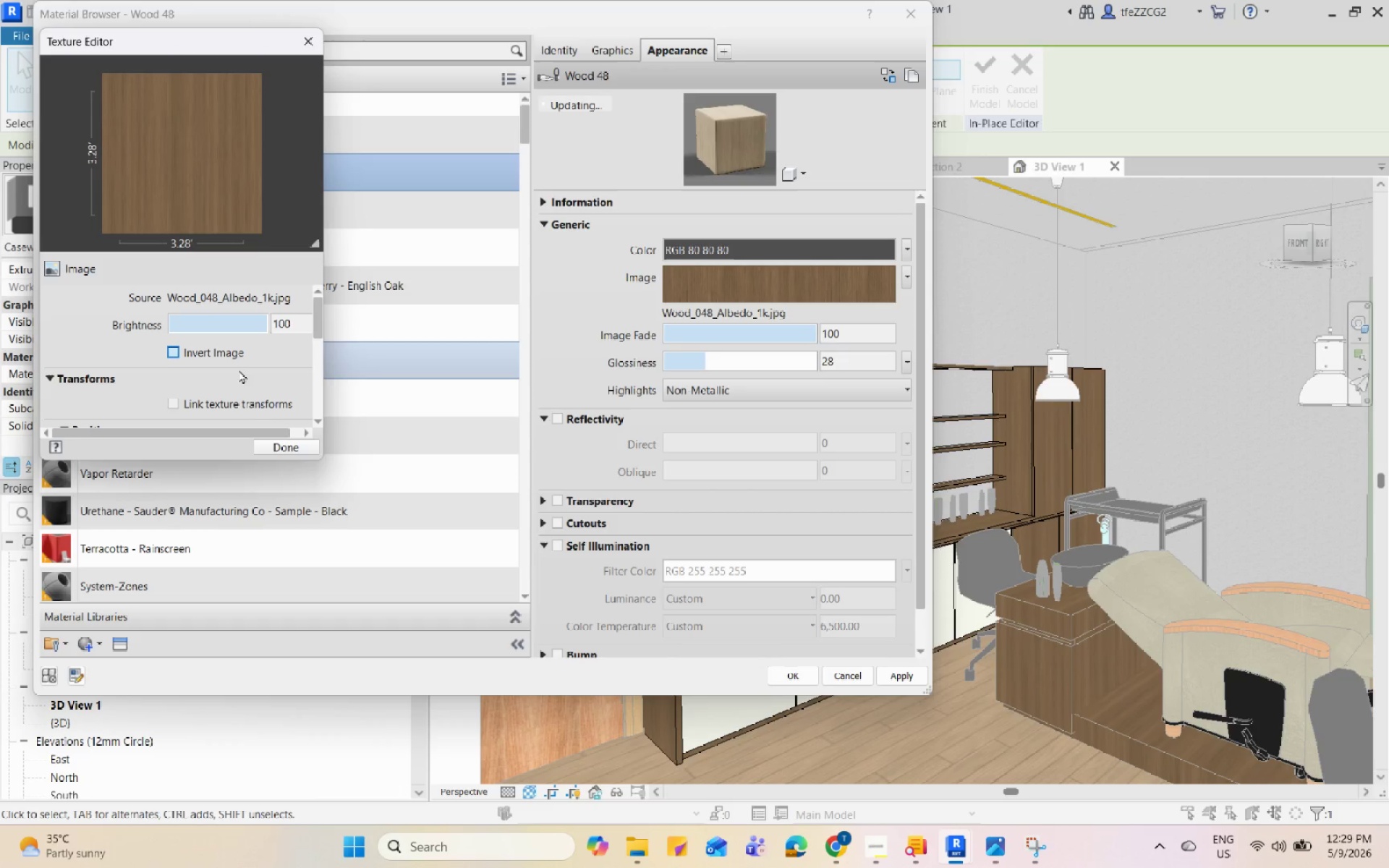 
scroll: coordinate [239, 382], scroll_direction: down, amount: 4.0
 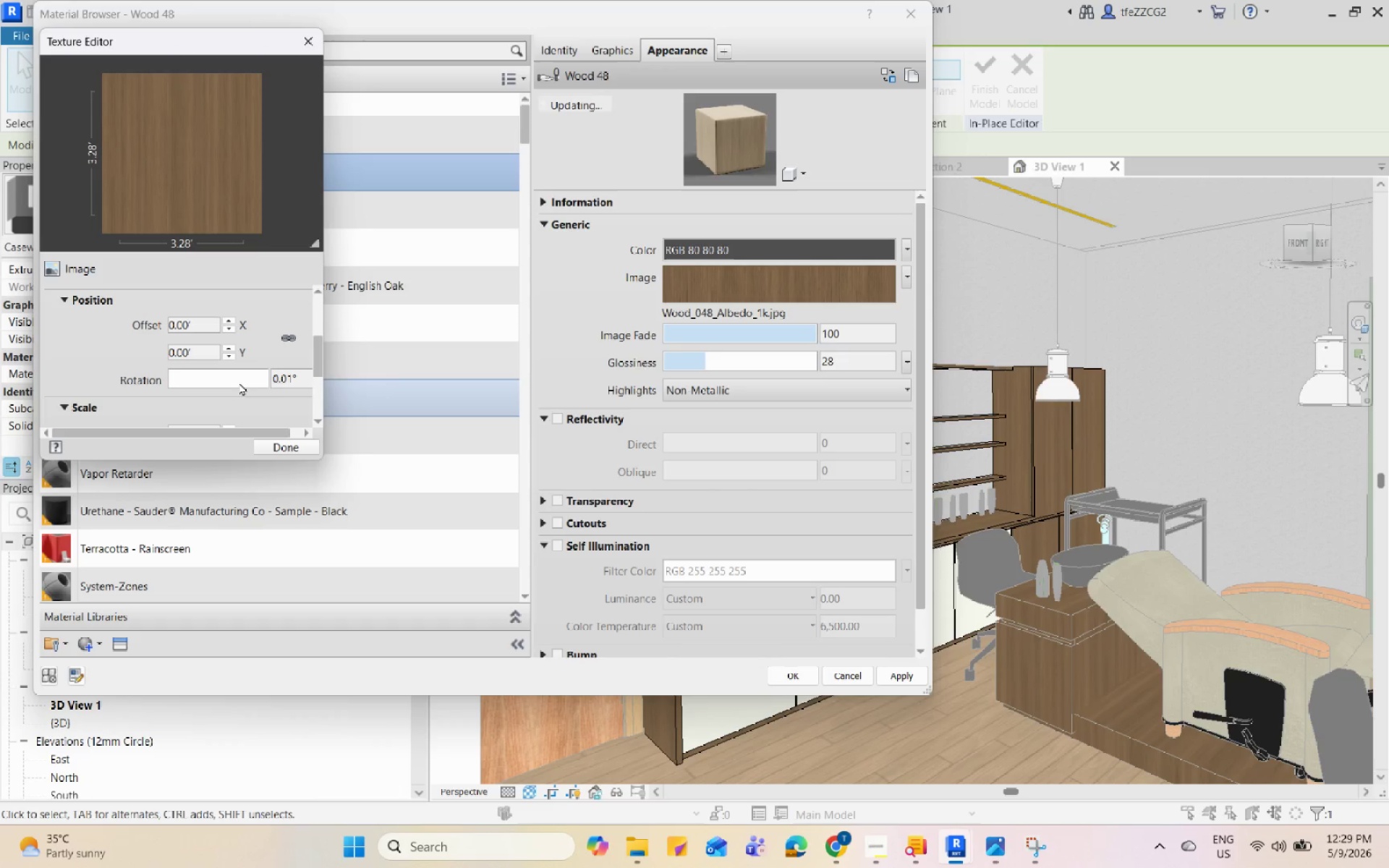 
scroll: coordinate [239, 382], scroll_direction: up, amount: 2.0
 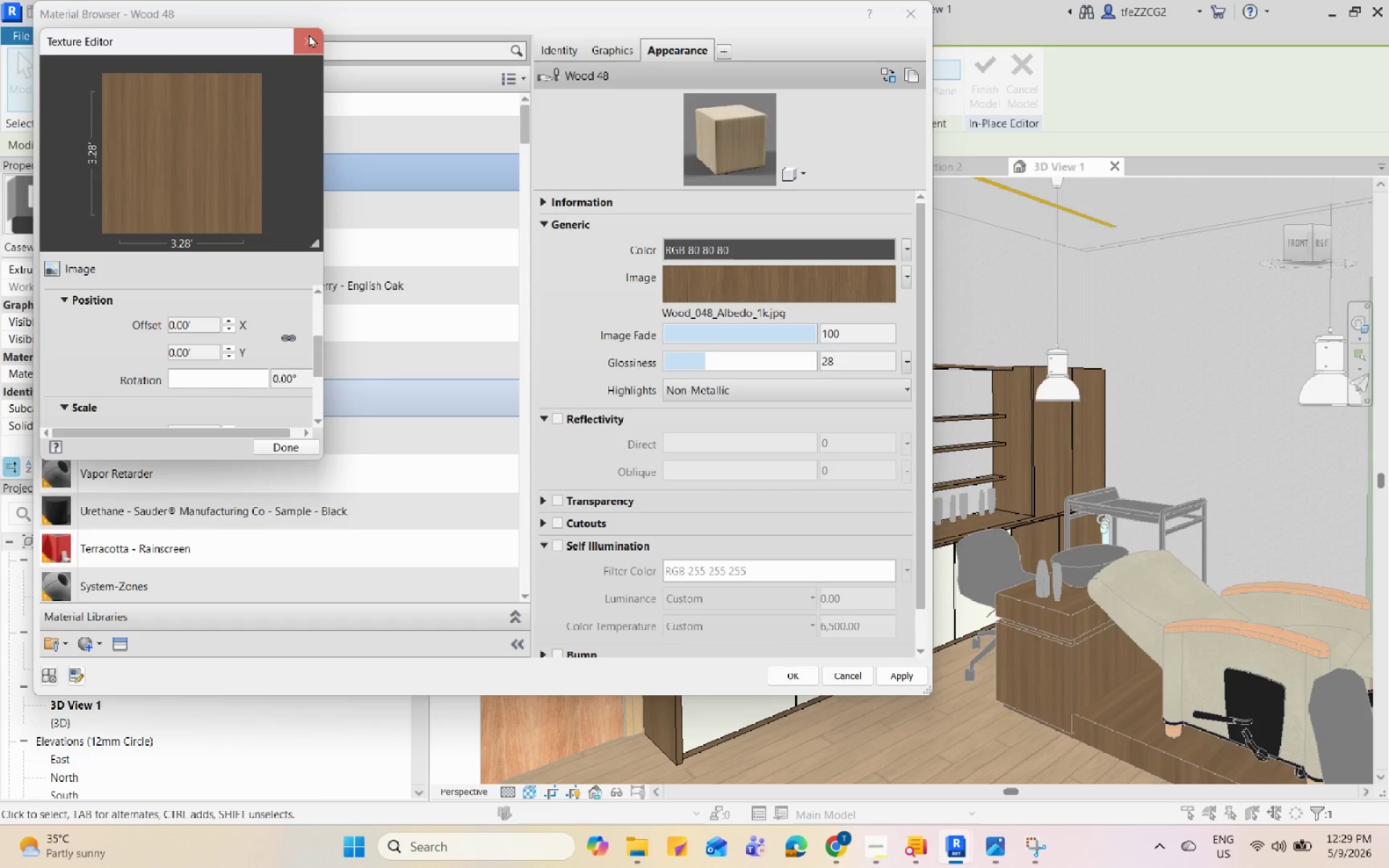 
left_click([309, 34])
 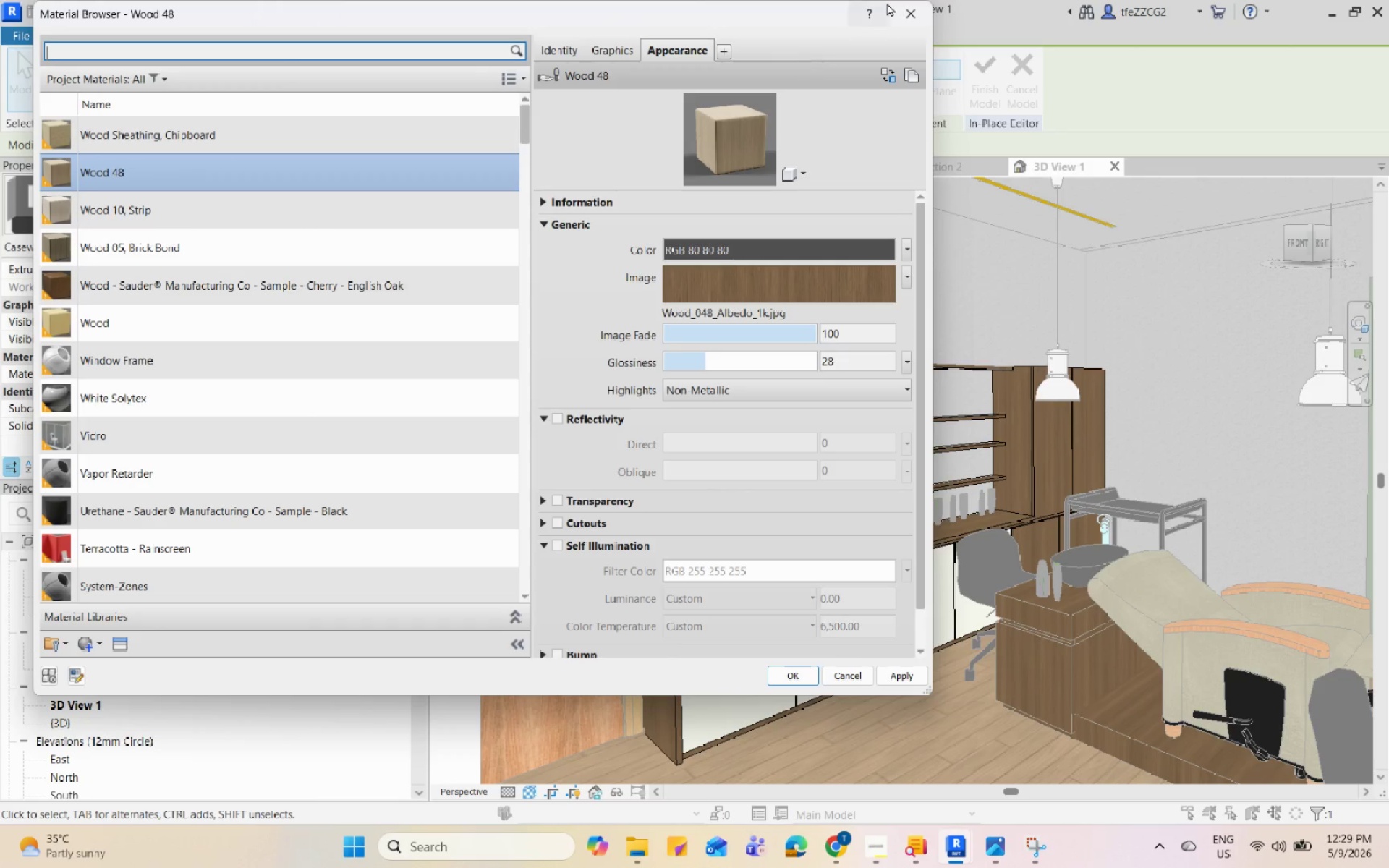 
left_click([901, 14])
 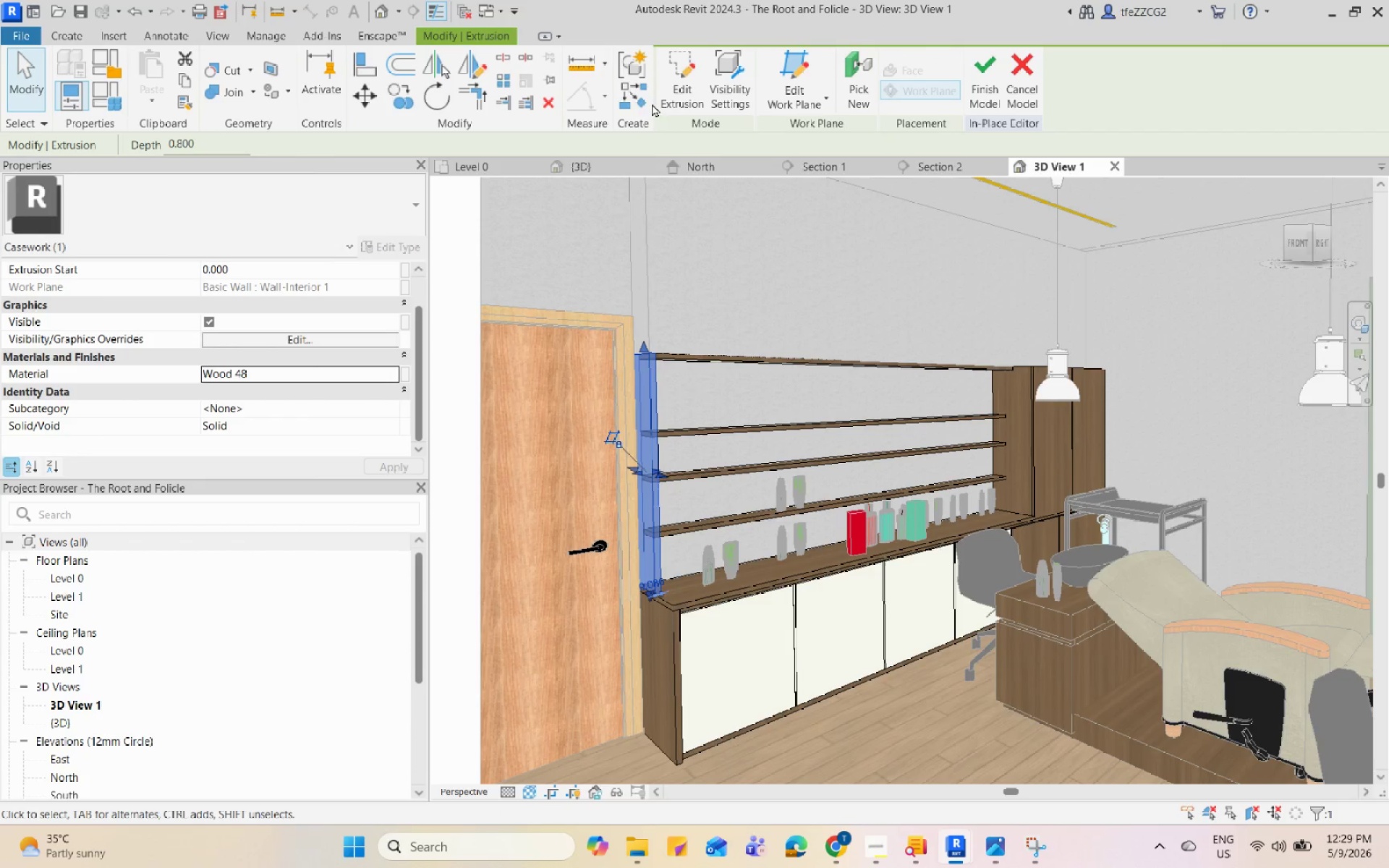 
left_click([797, 279])
 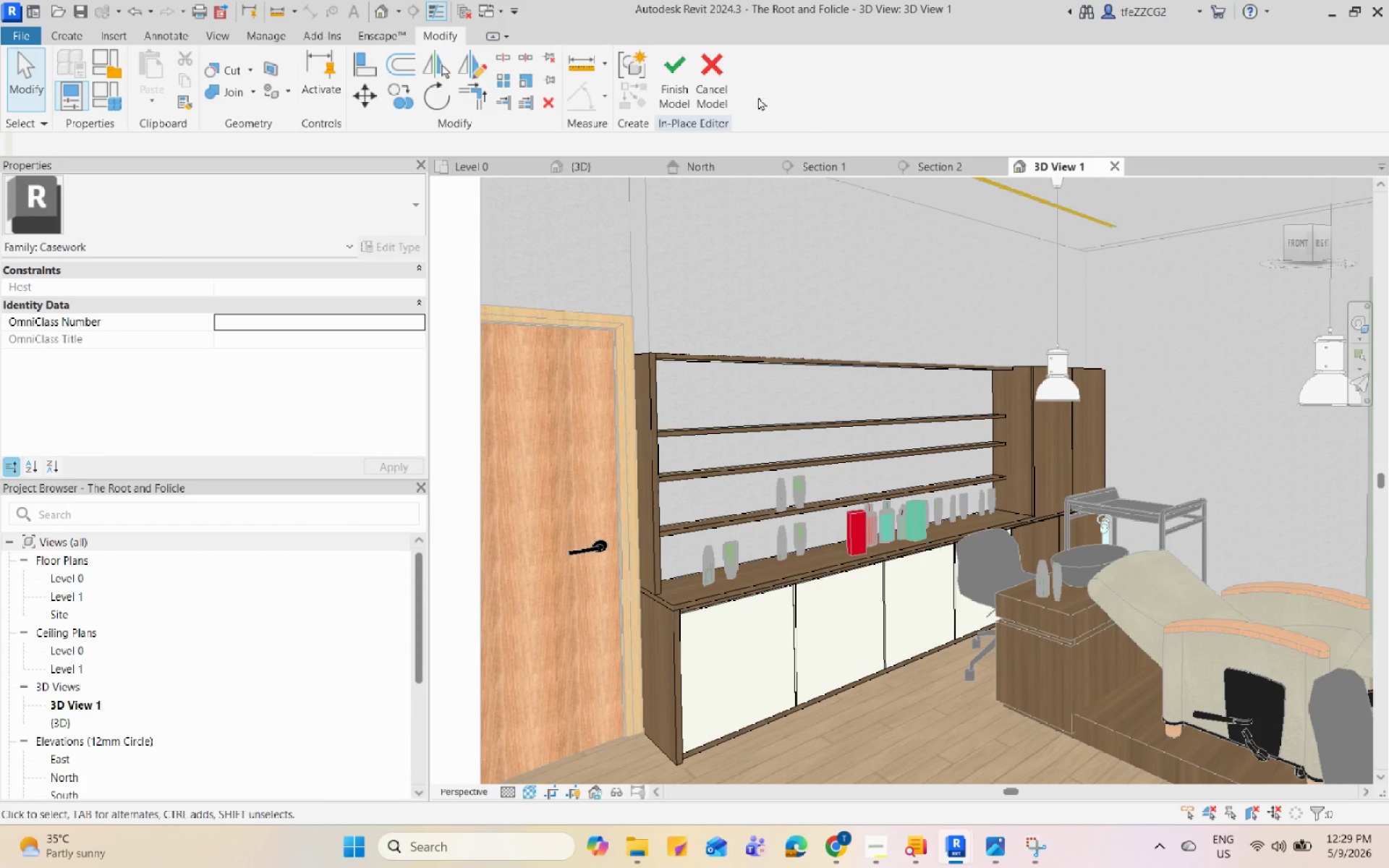 
left_click([721, 87])
 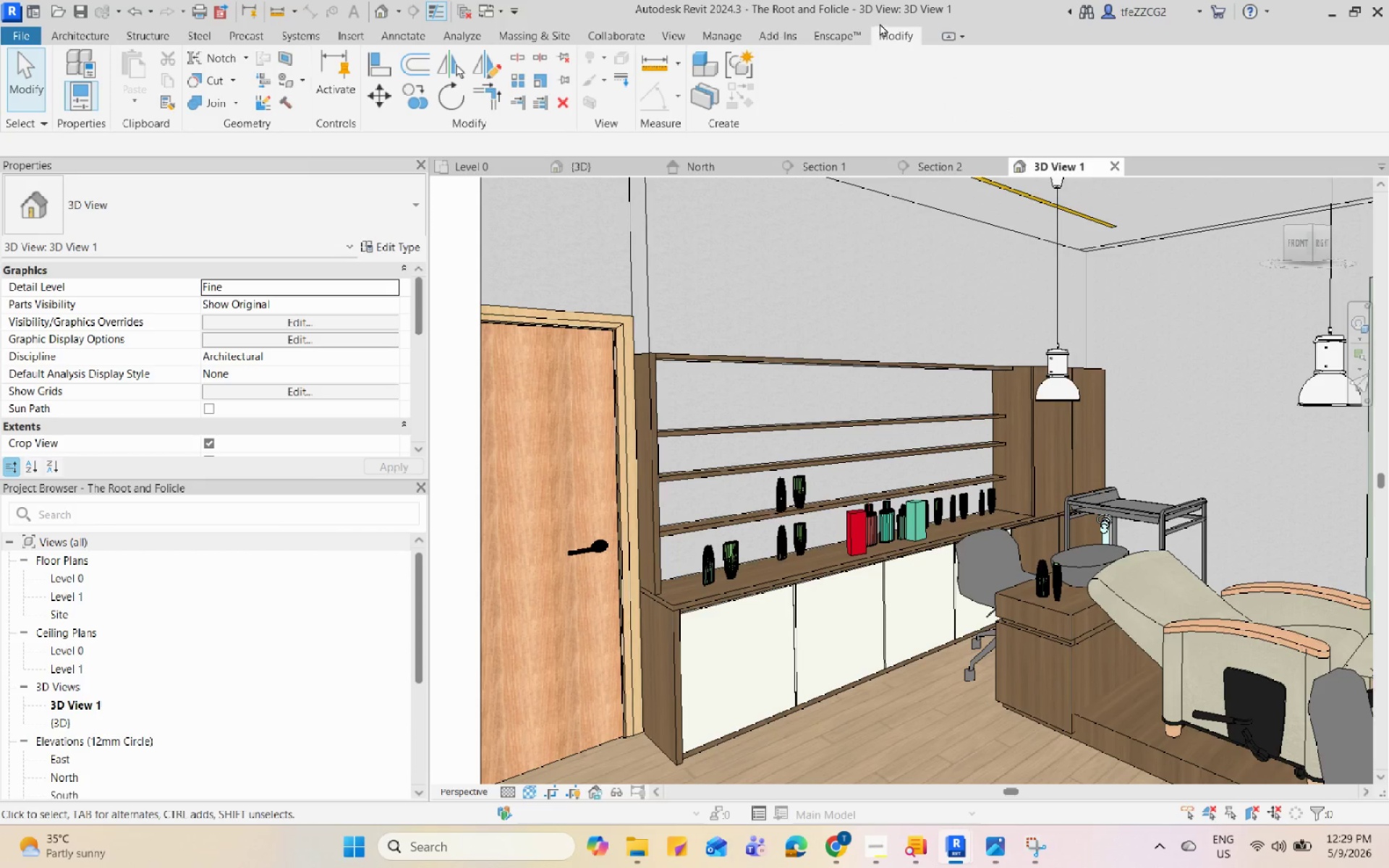 
left_click([837, 28])
 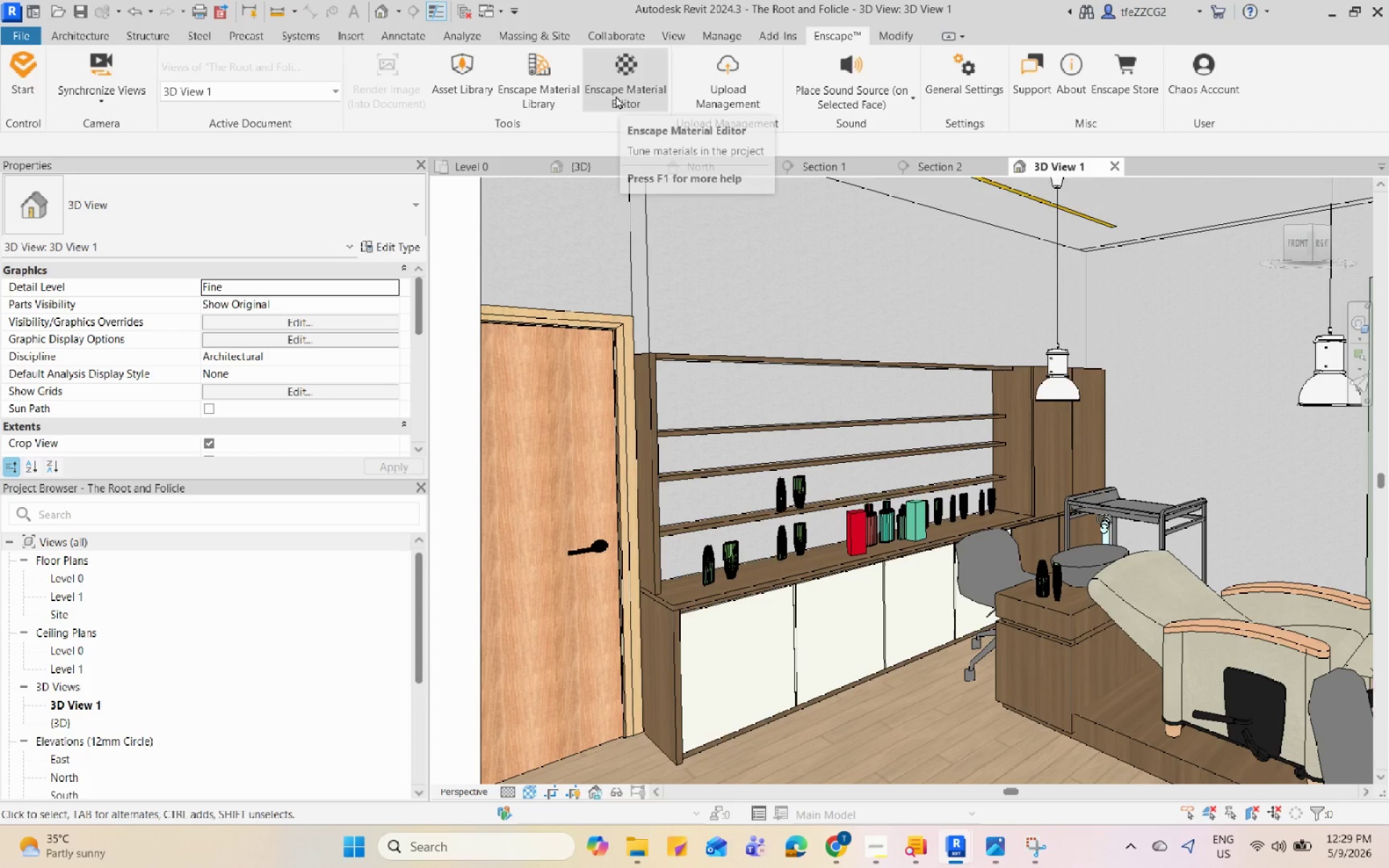 
left_click([616, 95])
 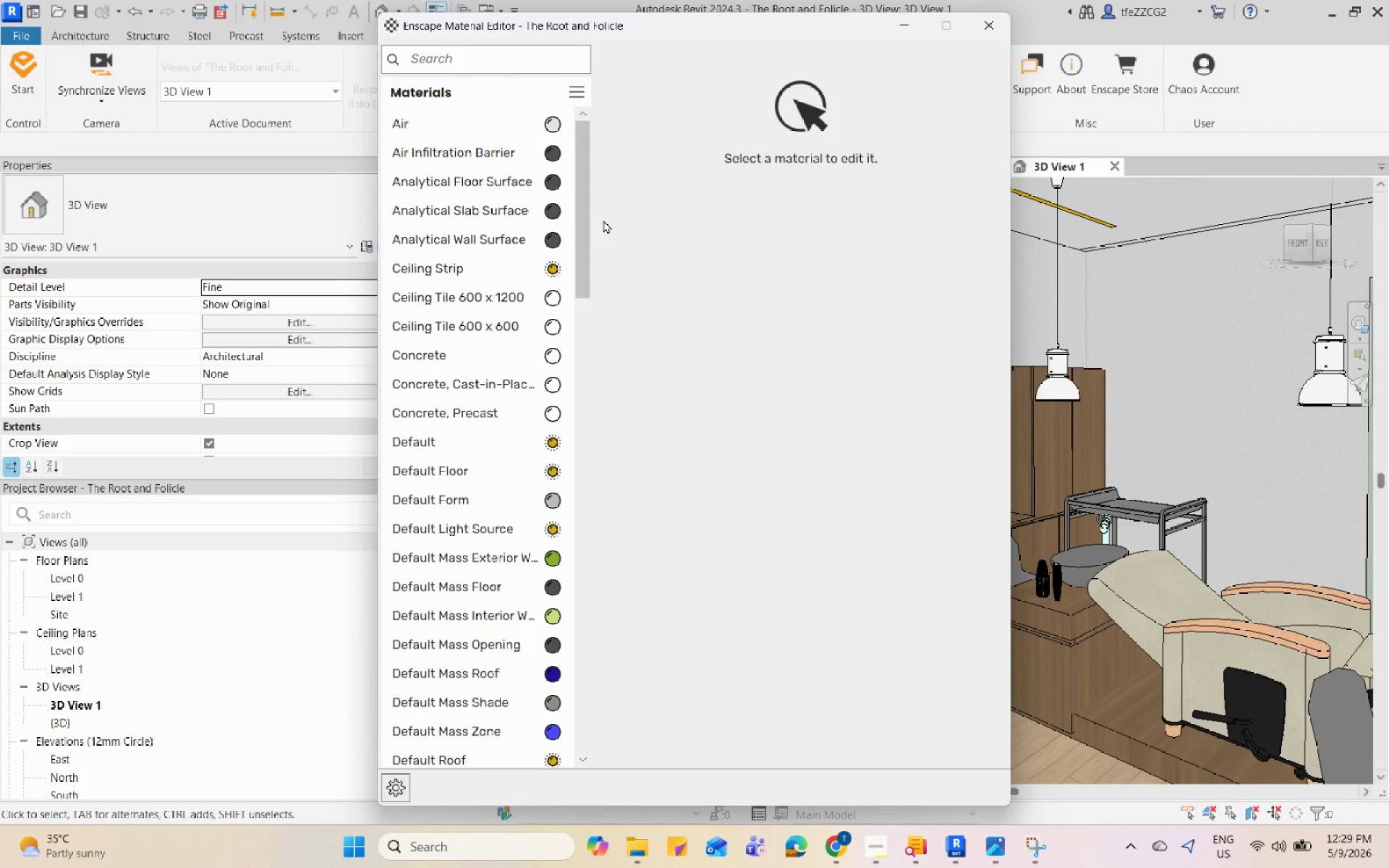 
scroll: coordinate [521, 655], scroll_direction: down, amount: 49.0
 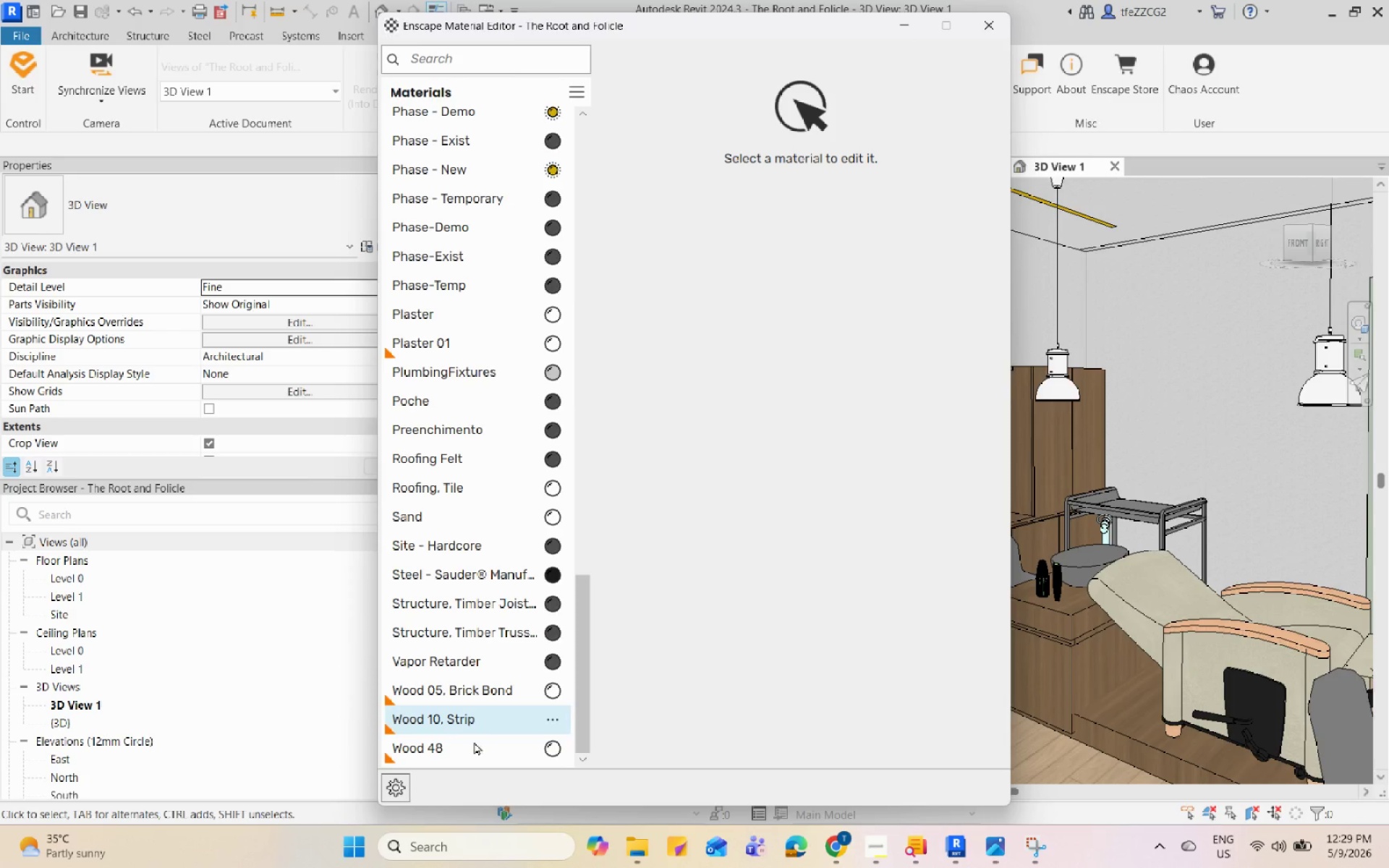 
left_click([472, 754])
 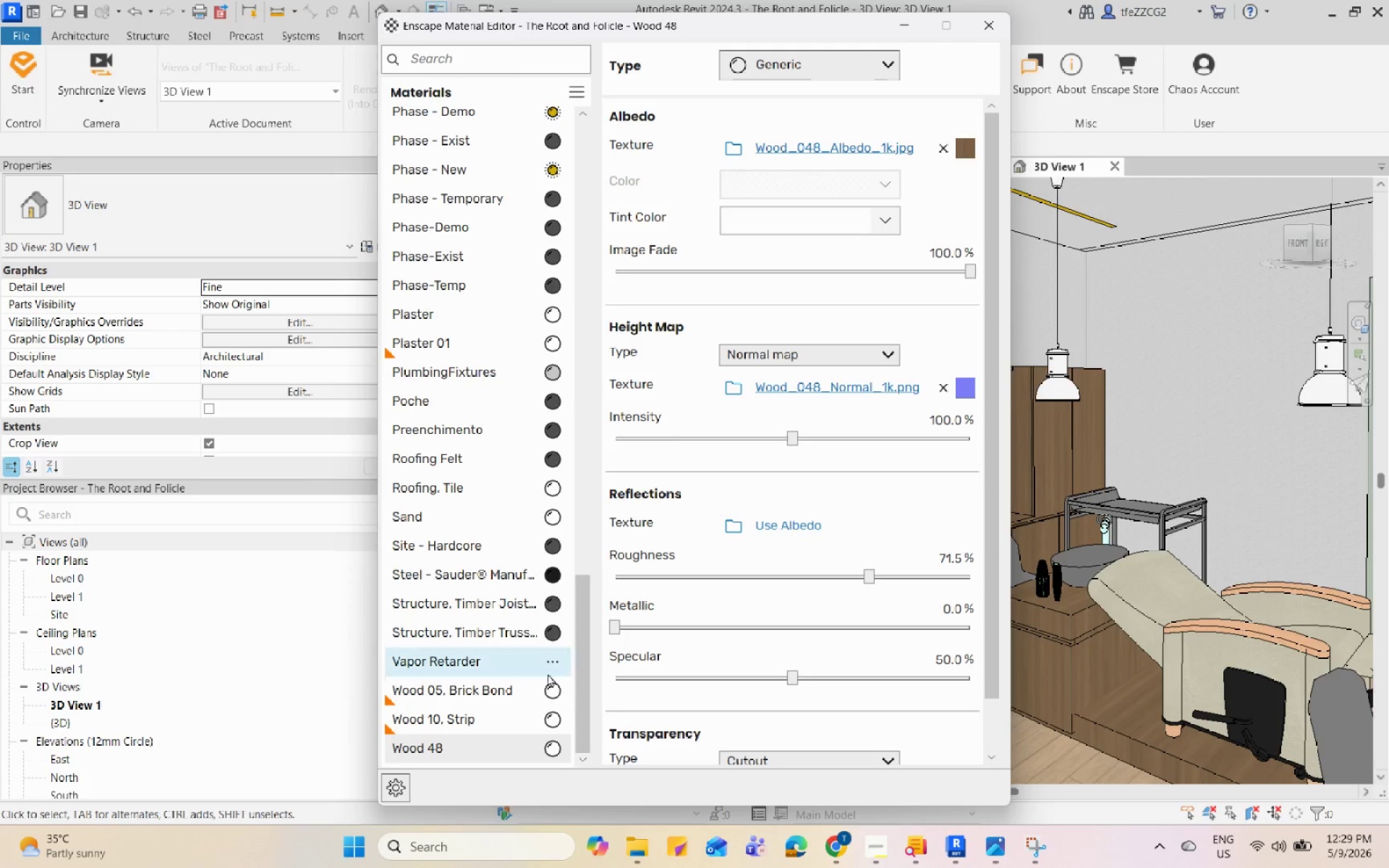 
left_click([556, 747])
 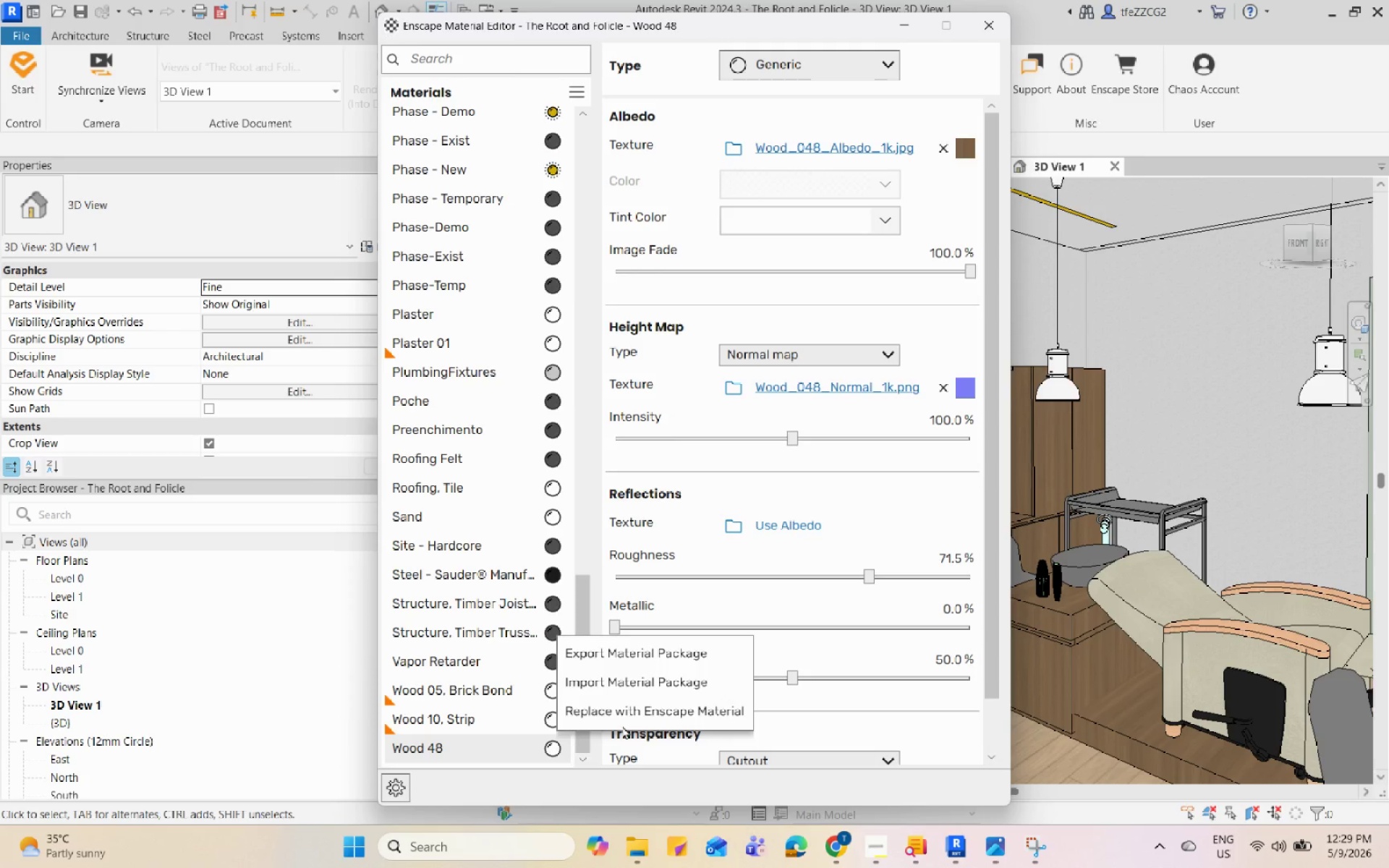 
left_click([624, 724])
 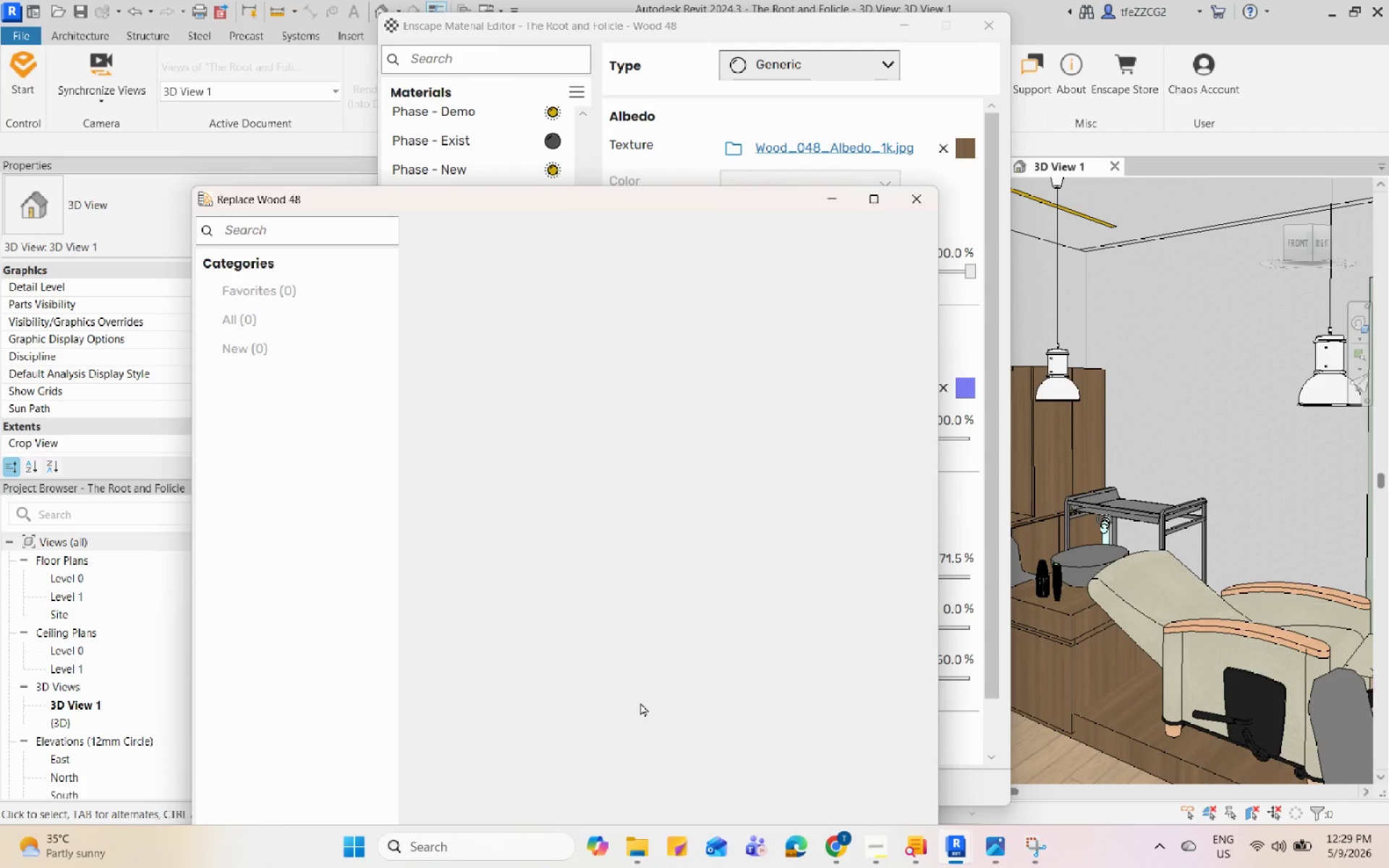 
wait(10.53)
 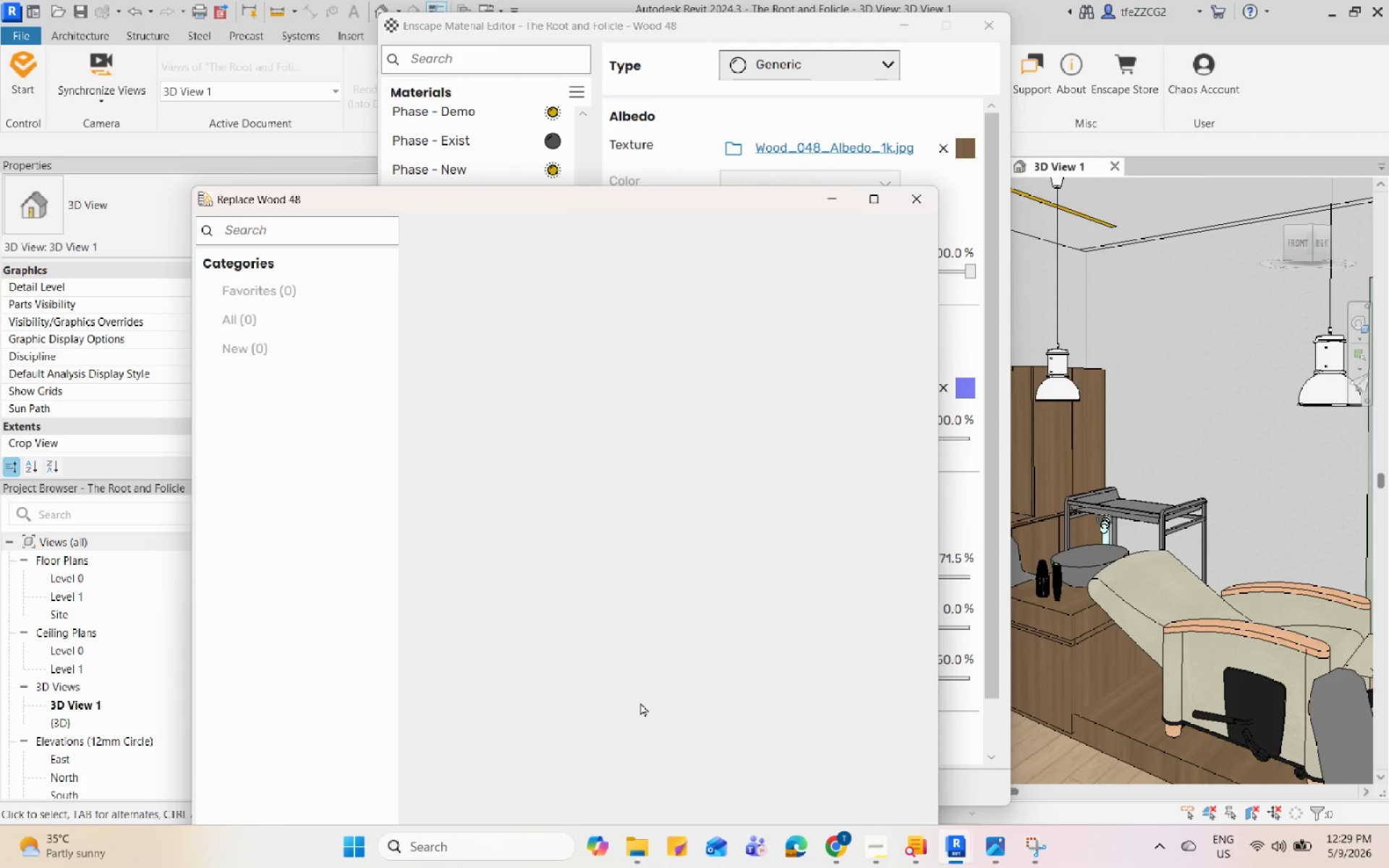 
left_click([324, 764])
 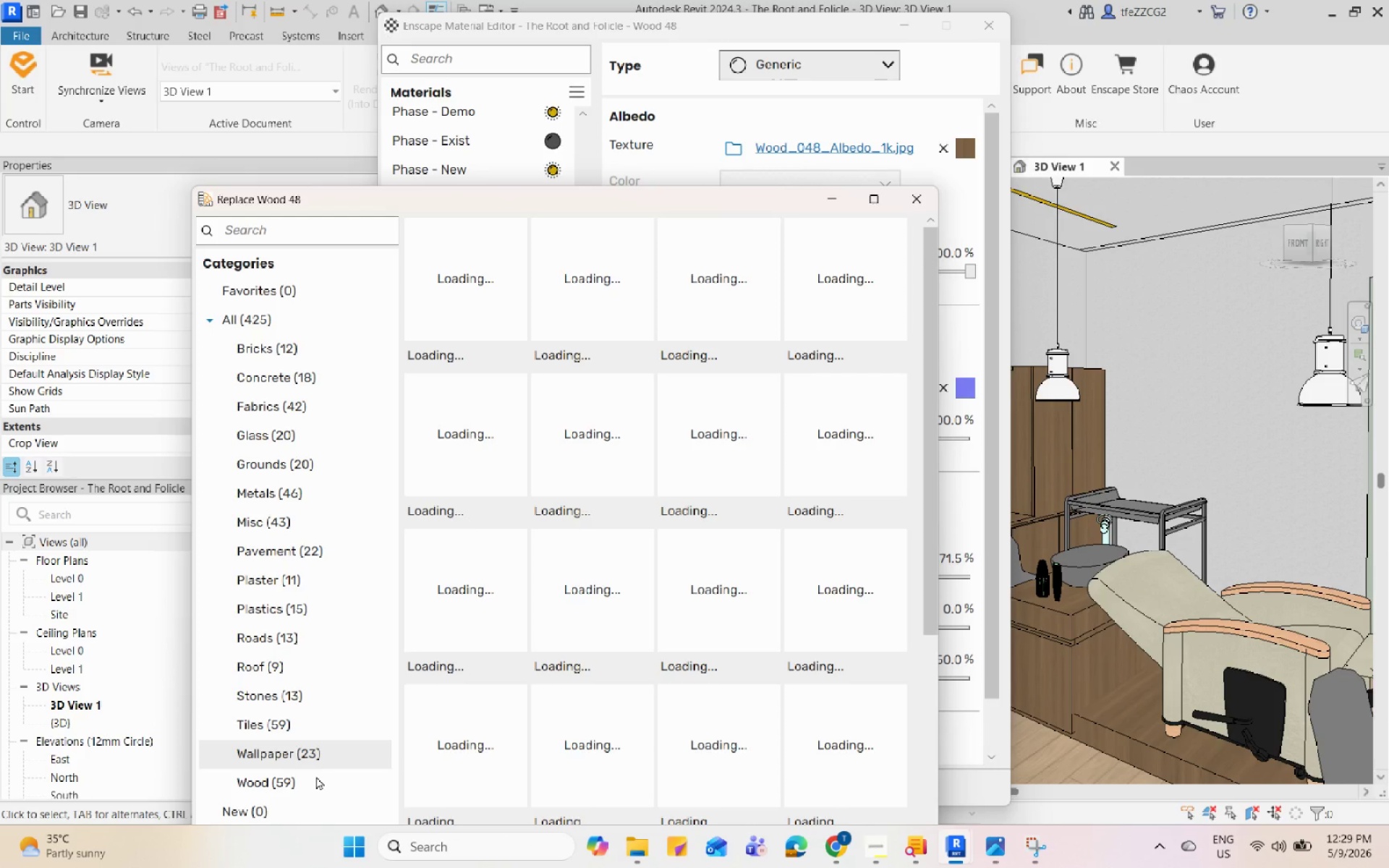 
left_click([299, 776])
 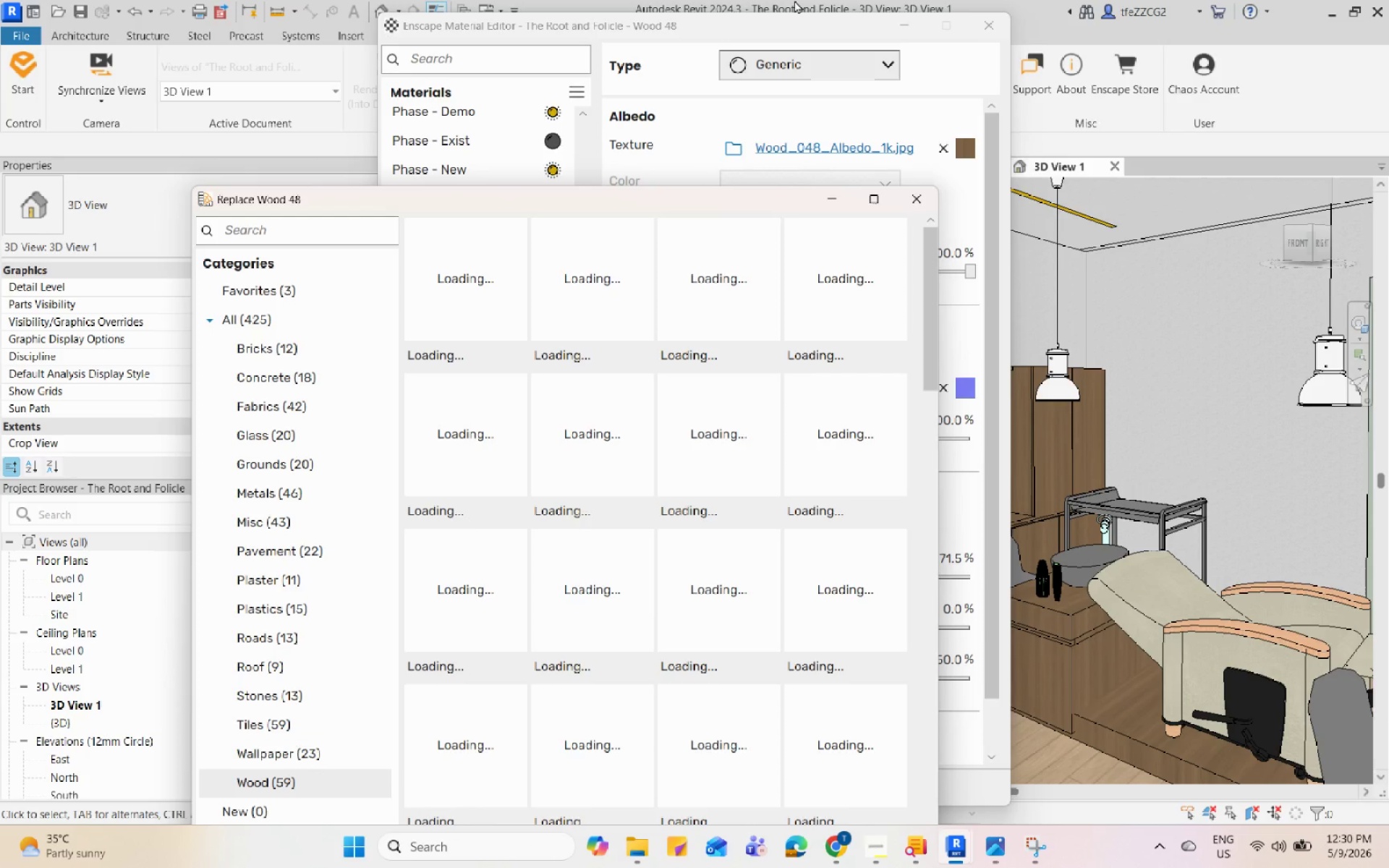 
wait(27.34)
 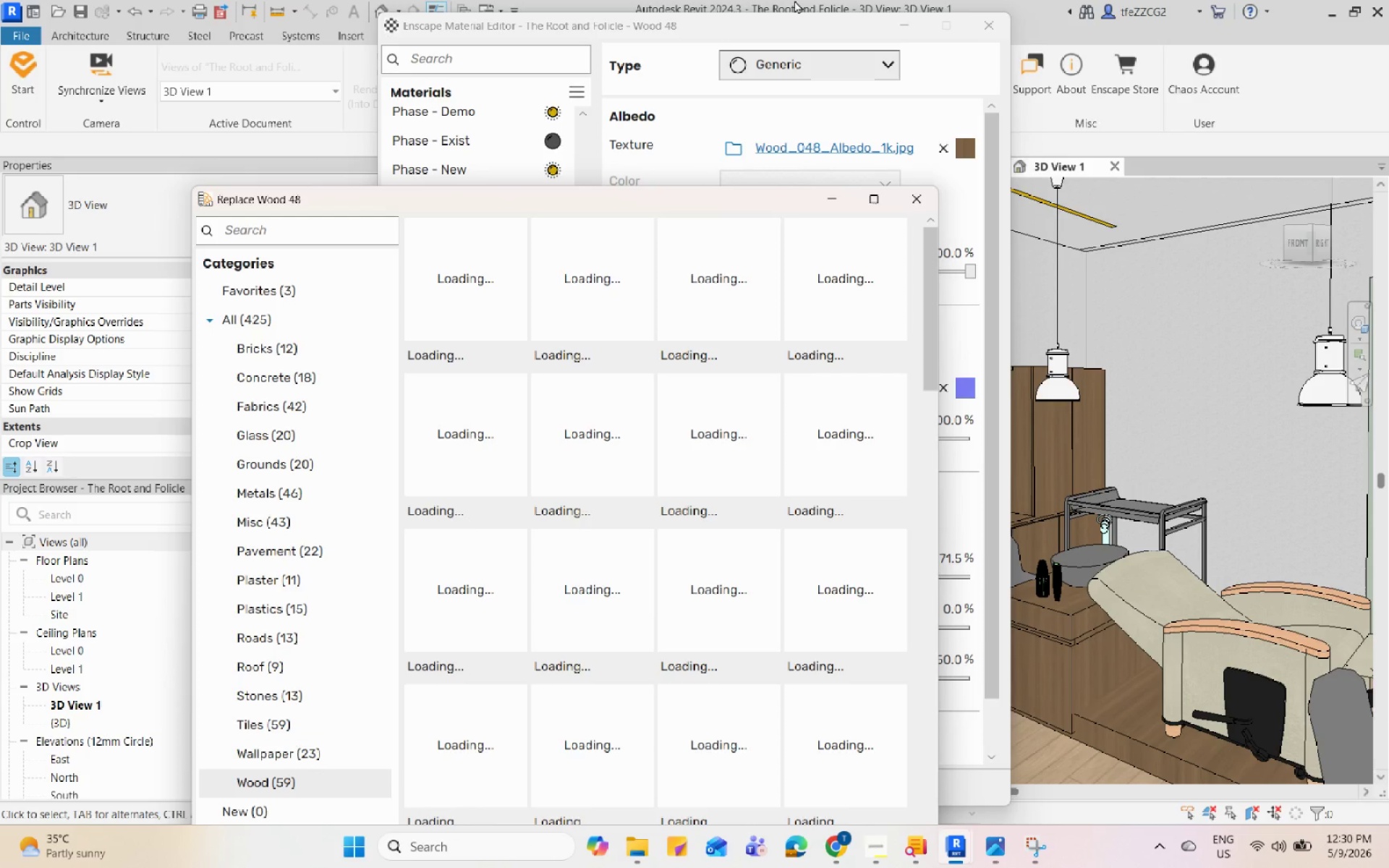 
left_click_drag(start_coordinate=[738, 205], to_coordinate=[773, 93])
 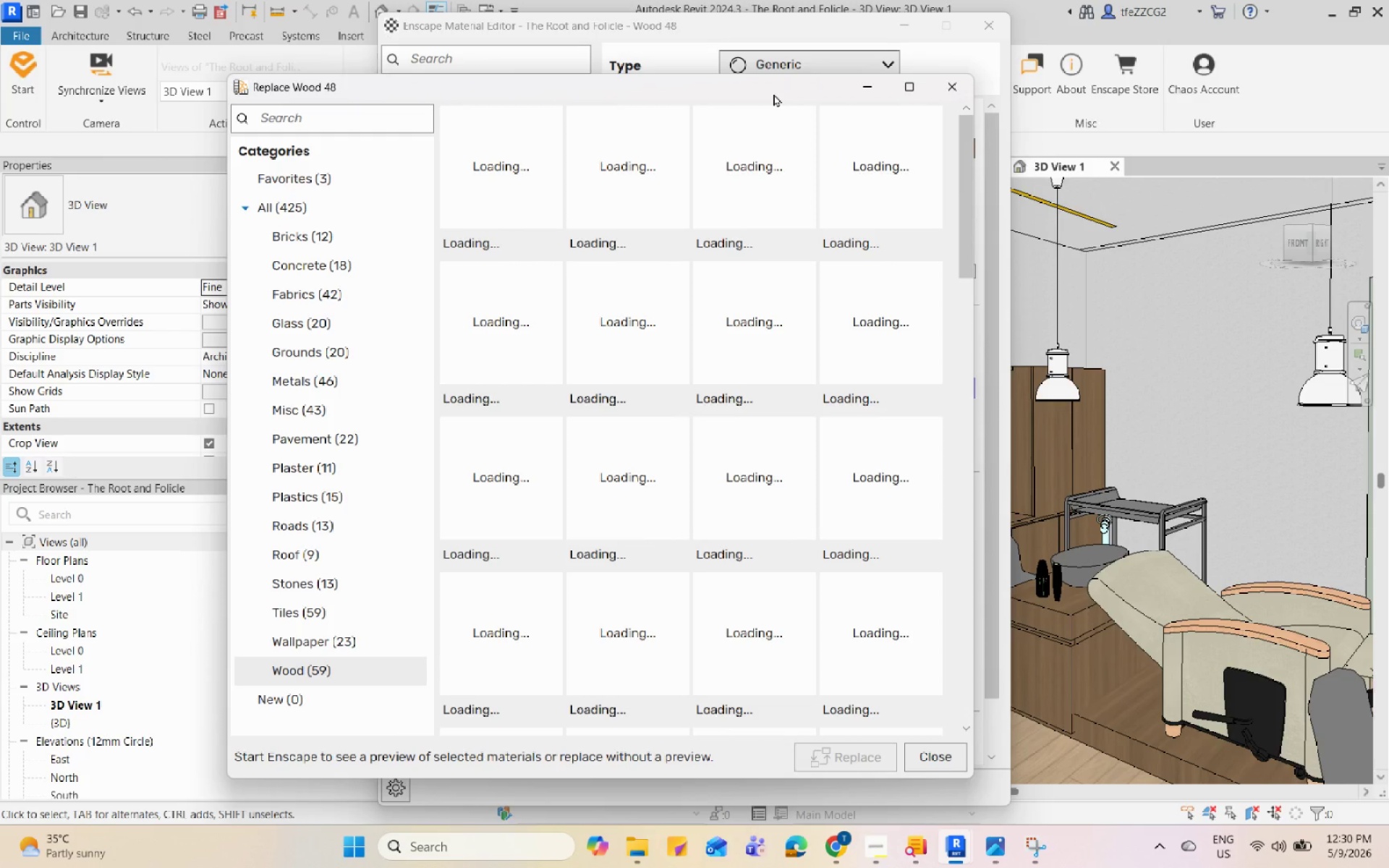 
wait(9.39)
 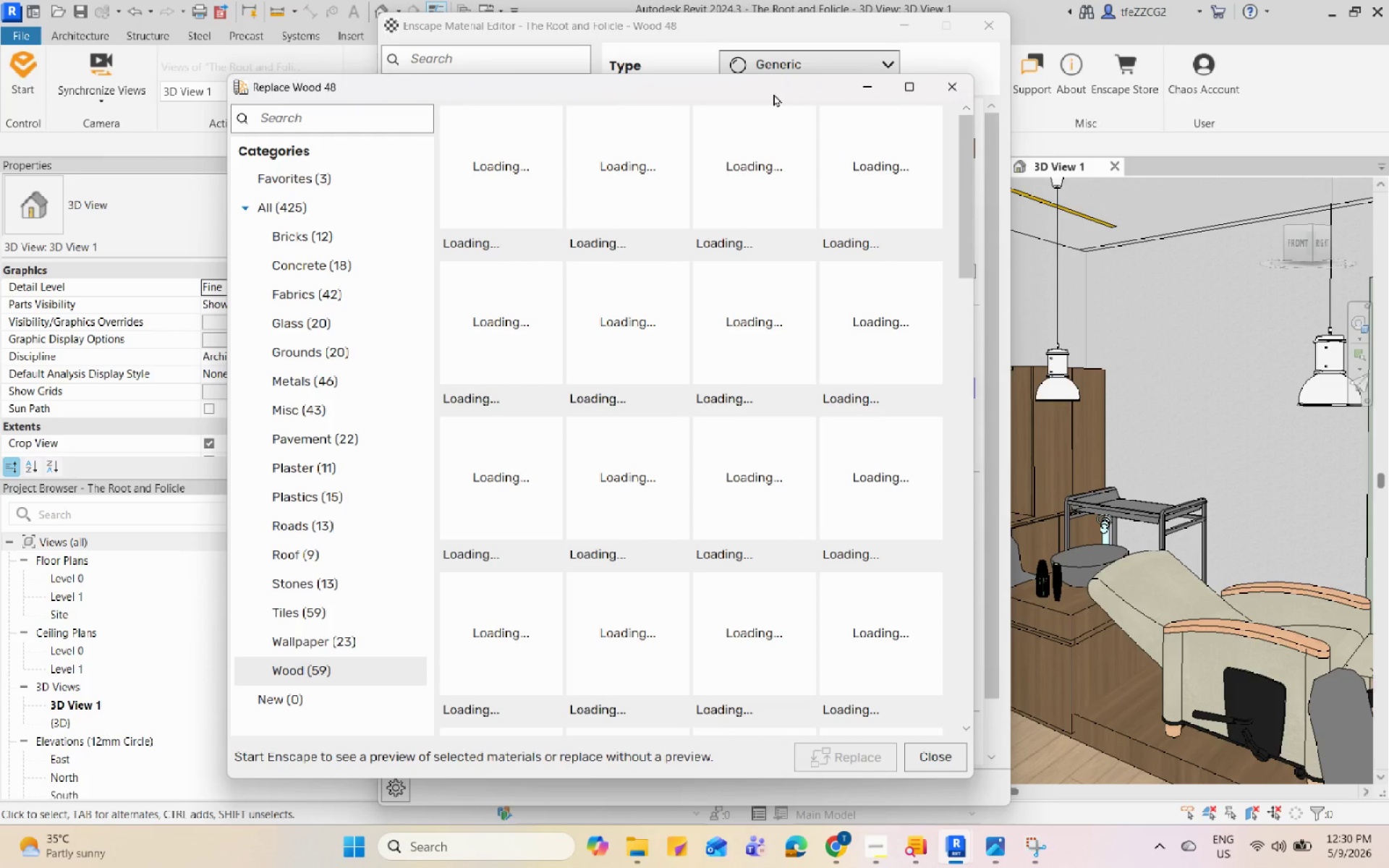 
left_click([857, 95])
 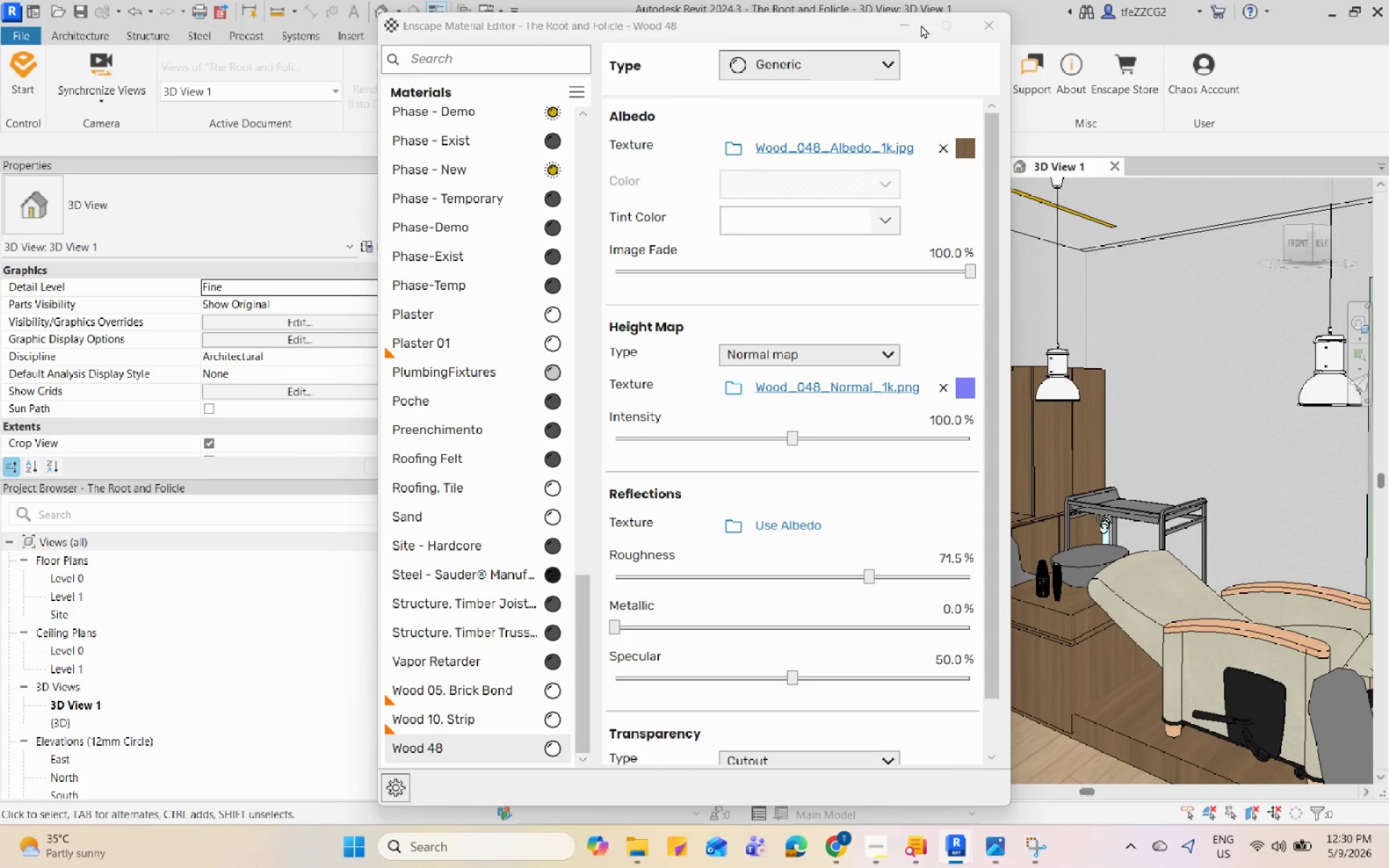 
left_click([911, 32])
 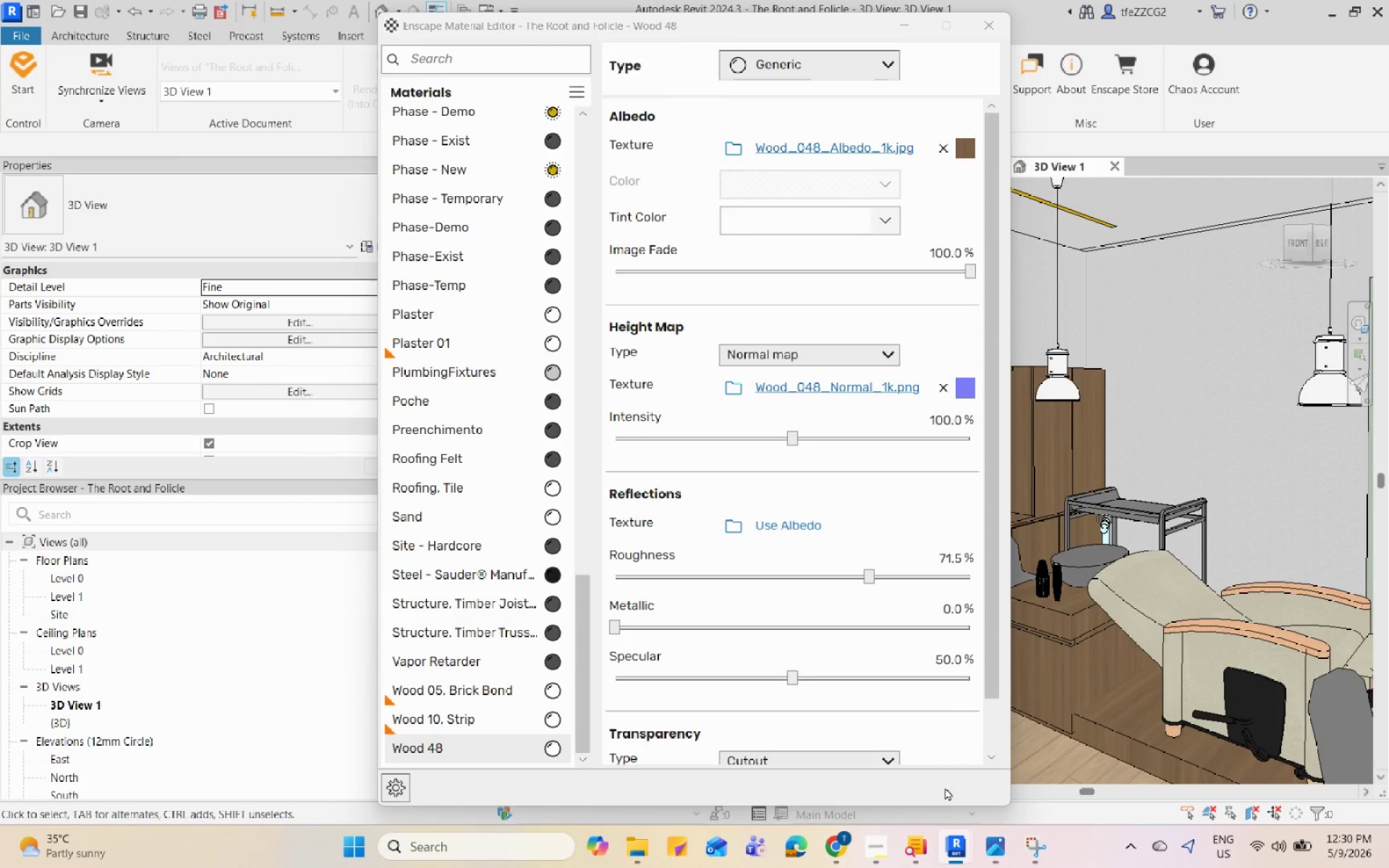 
left_click([956, 848])
 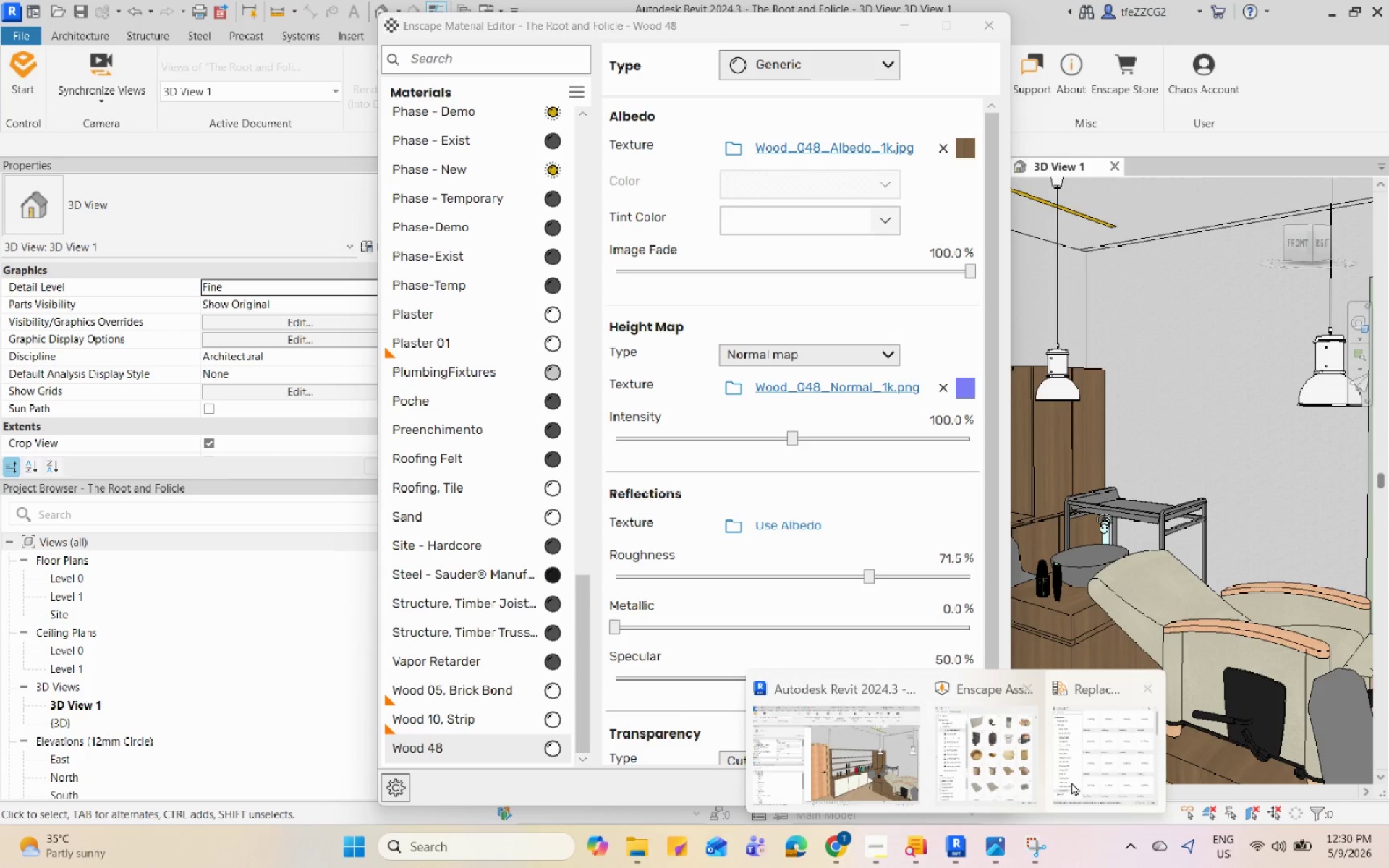 
left_click([1128, 754])
 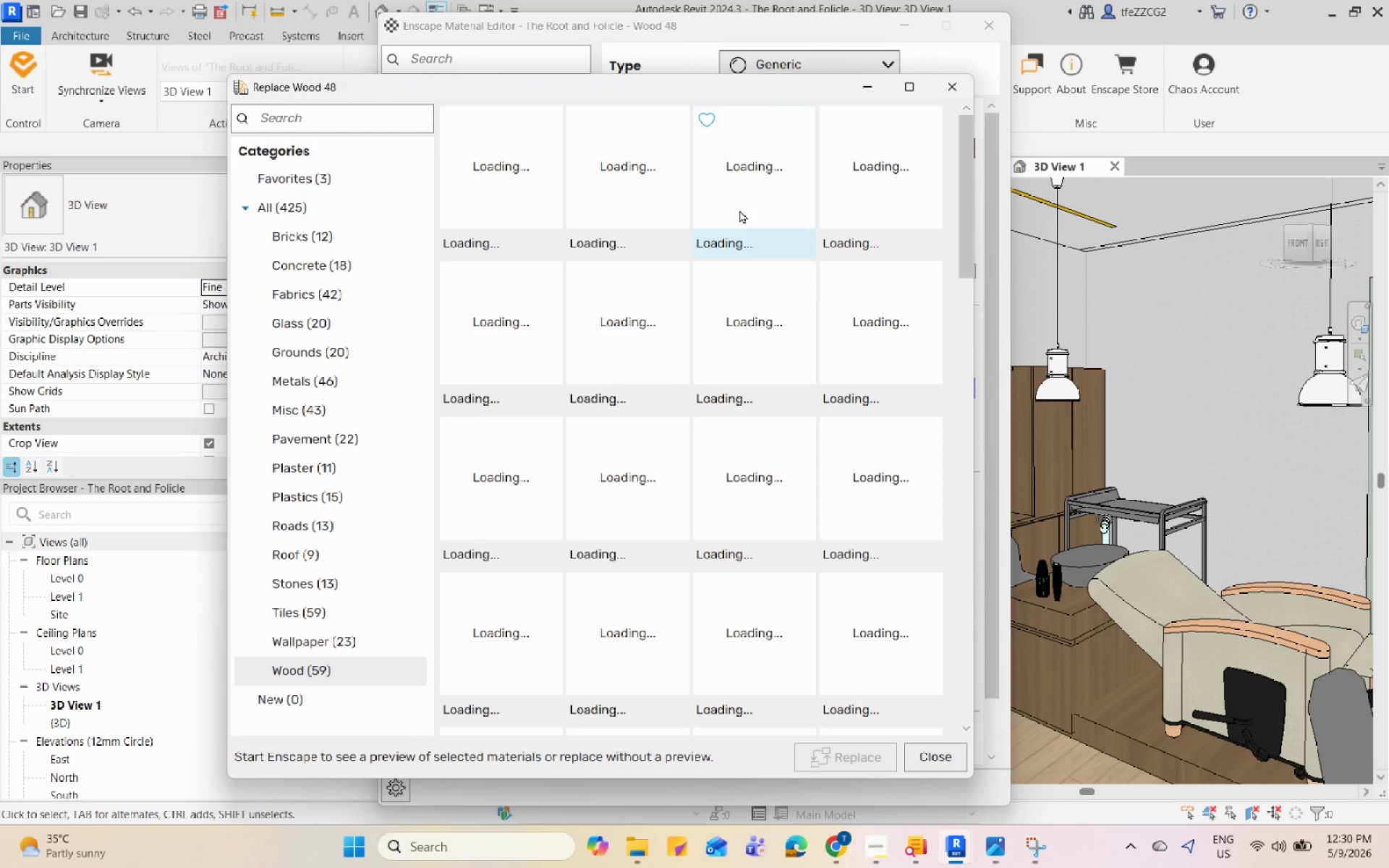 
scroll: coordinate [619, 501], scroll_direction: up, amount: 5.0
 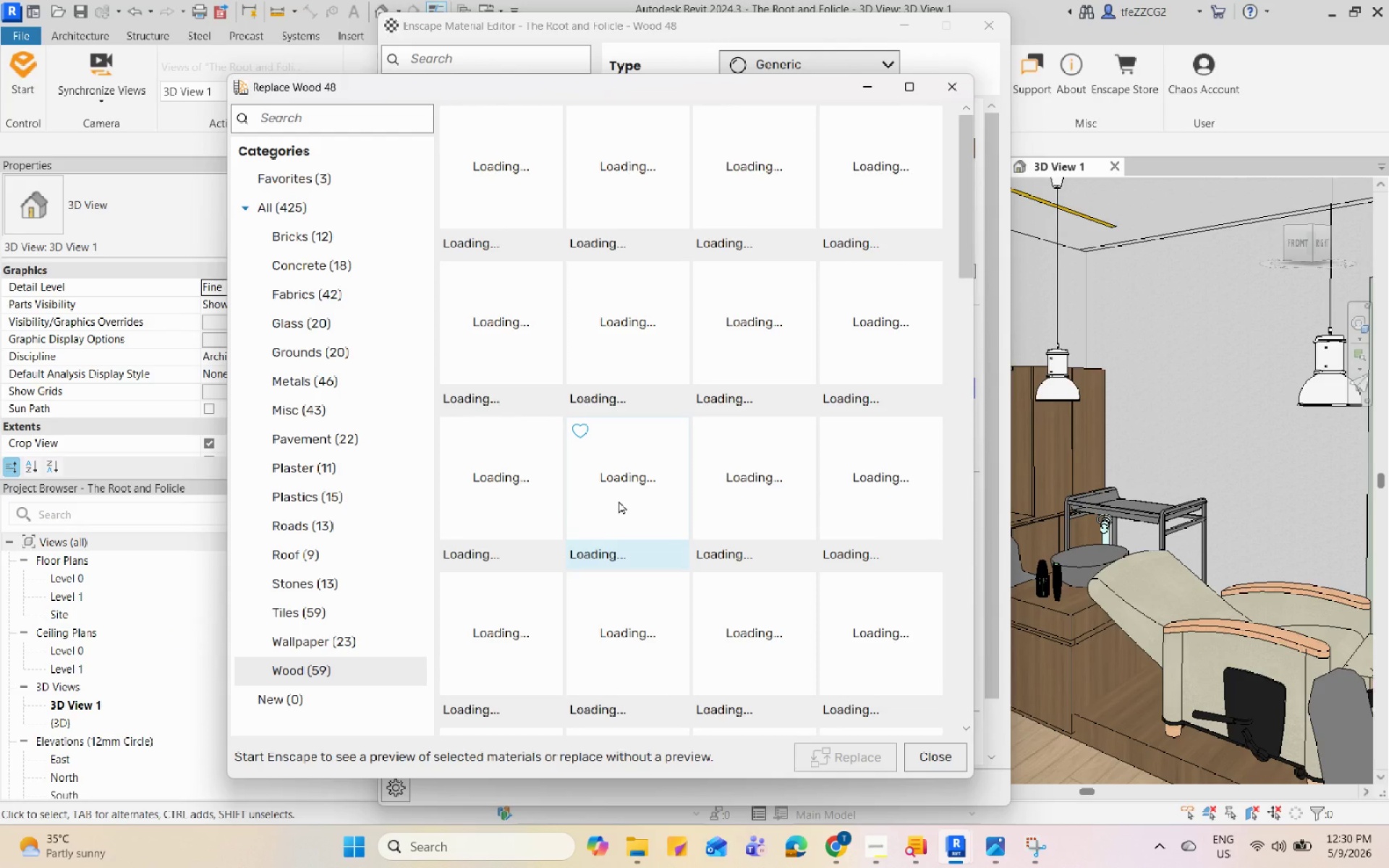 
scroll: coordinate [619, 501], scroll_direction: down, amount: 12.0
 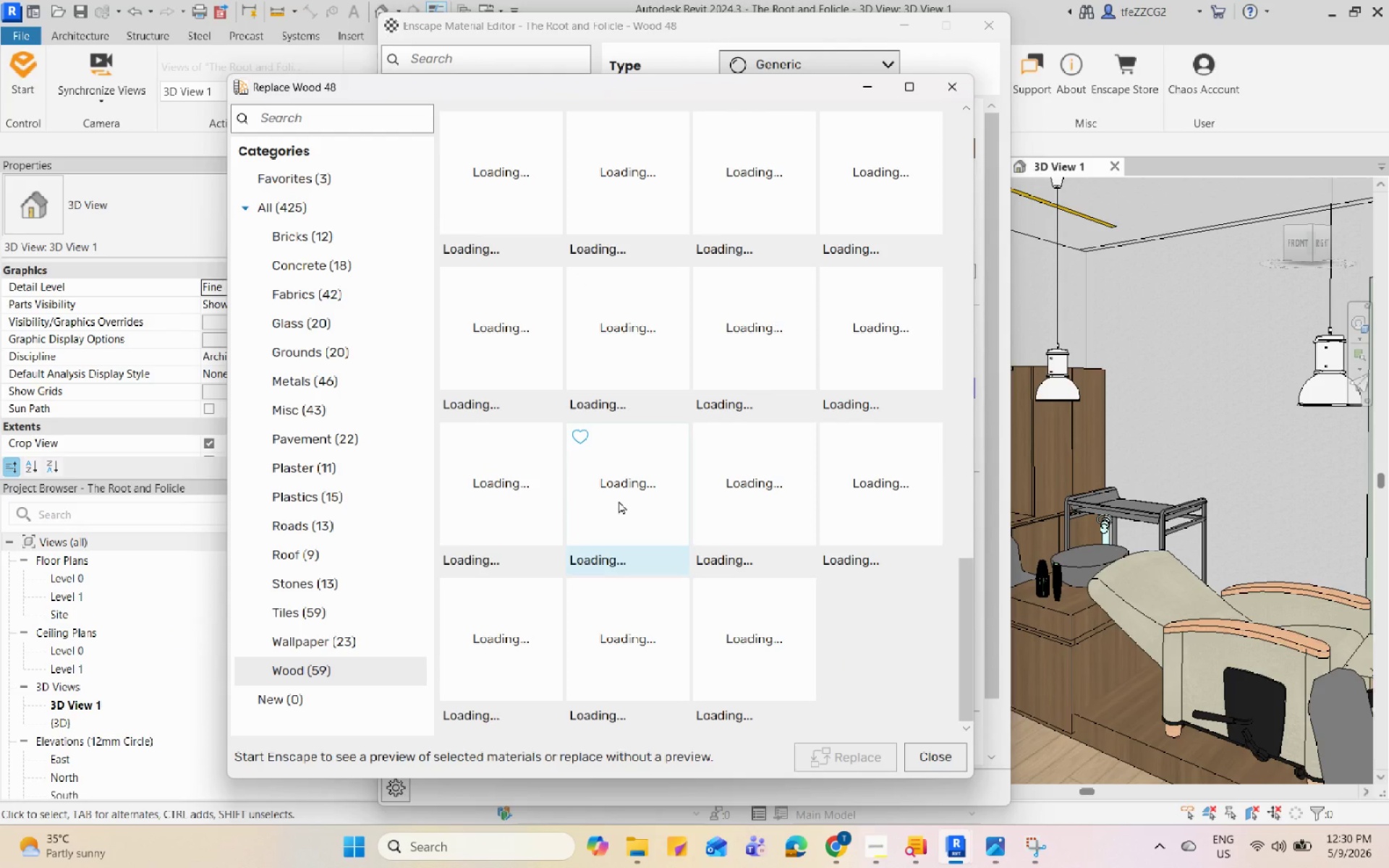 
scroll: coordinate [619, 501], scroll_direction: up, amount: 15.0
 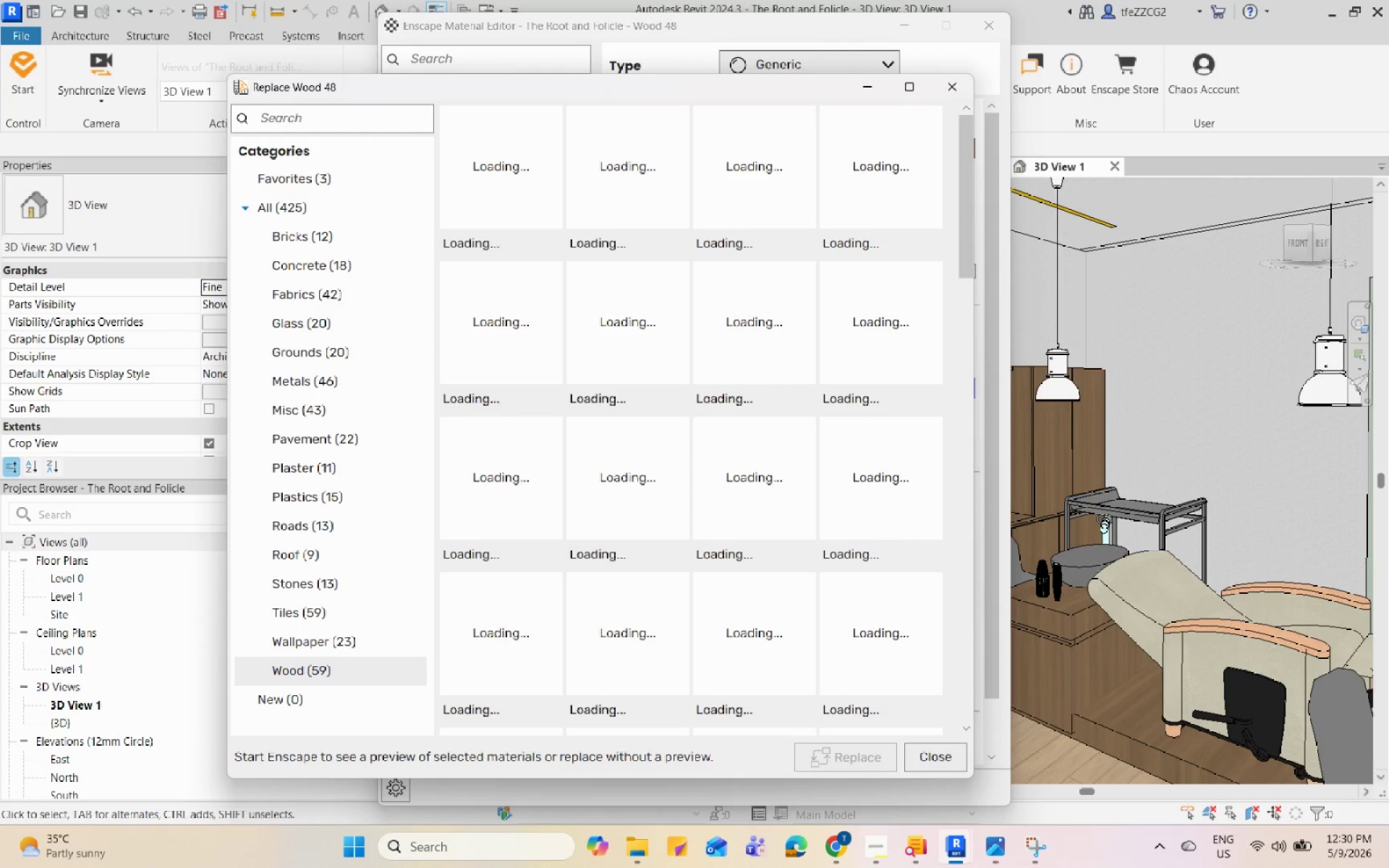 
left_click([869, 853])